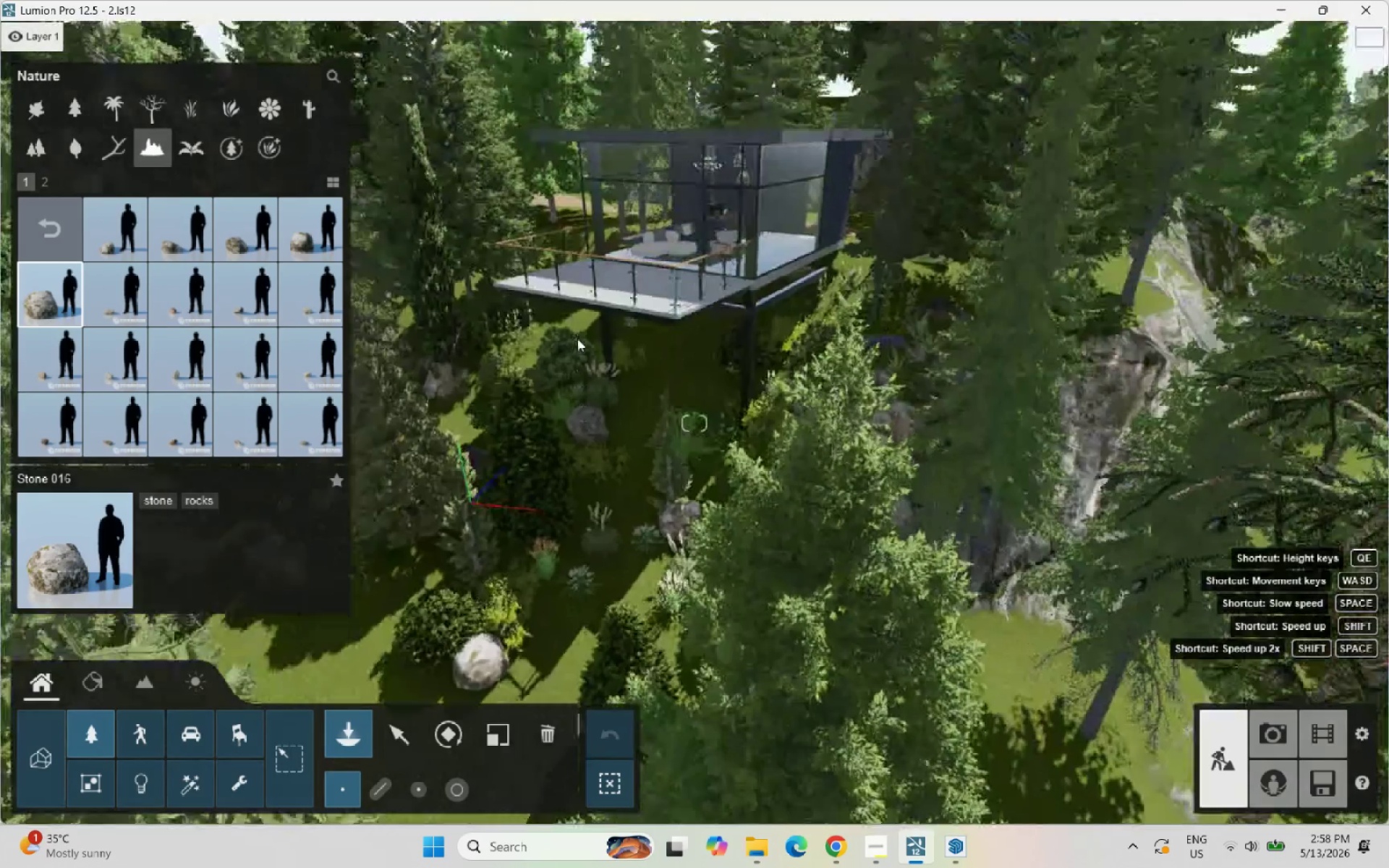 
scroll: coordinate [599, 420], scroll_direction: up, amount: 5.0
 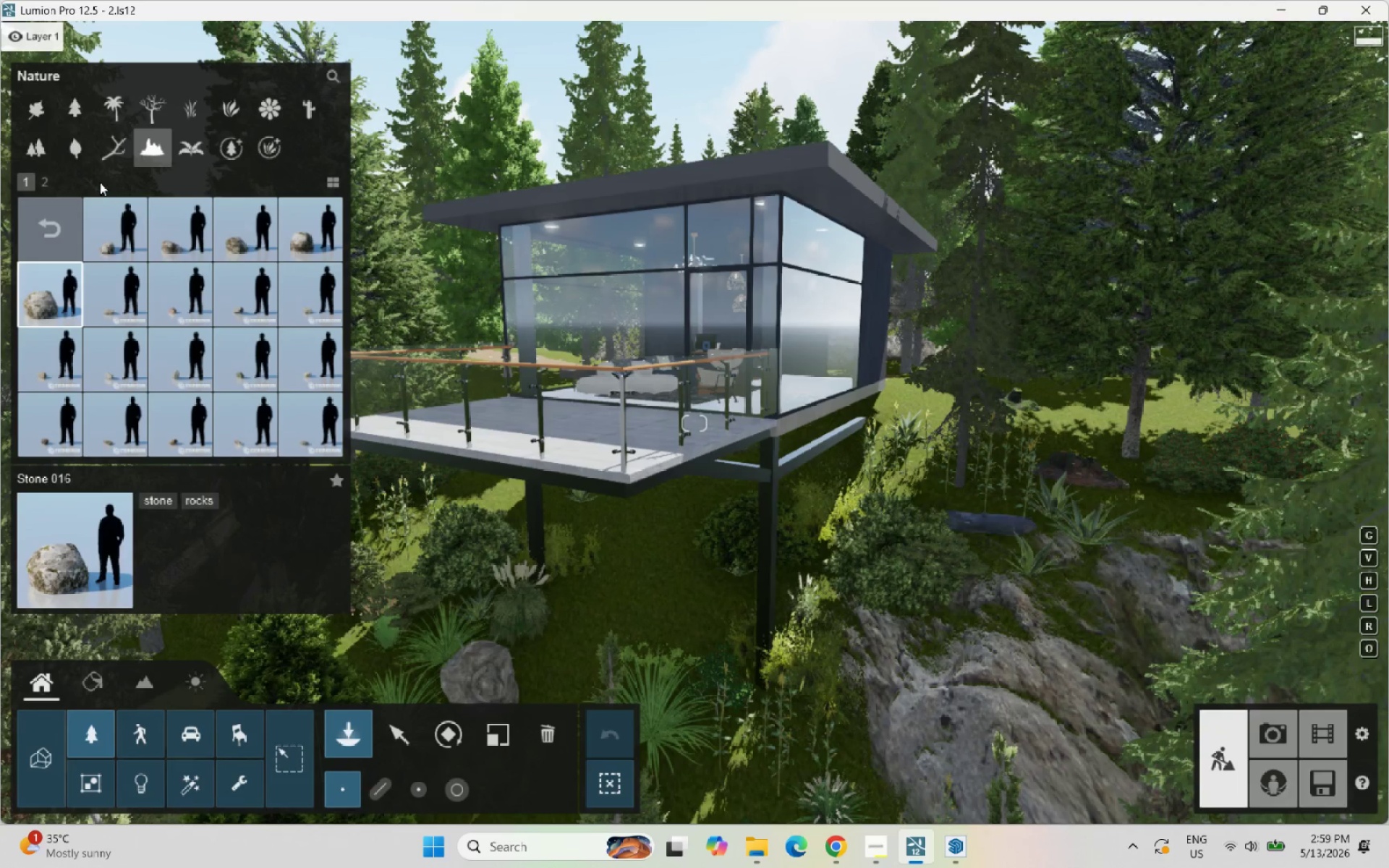 
wait(7.38)
 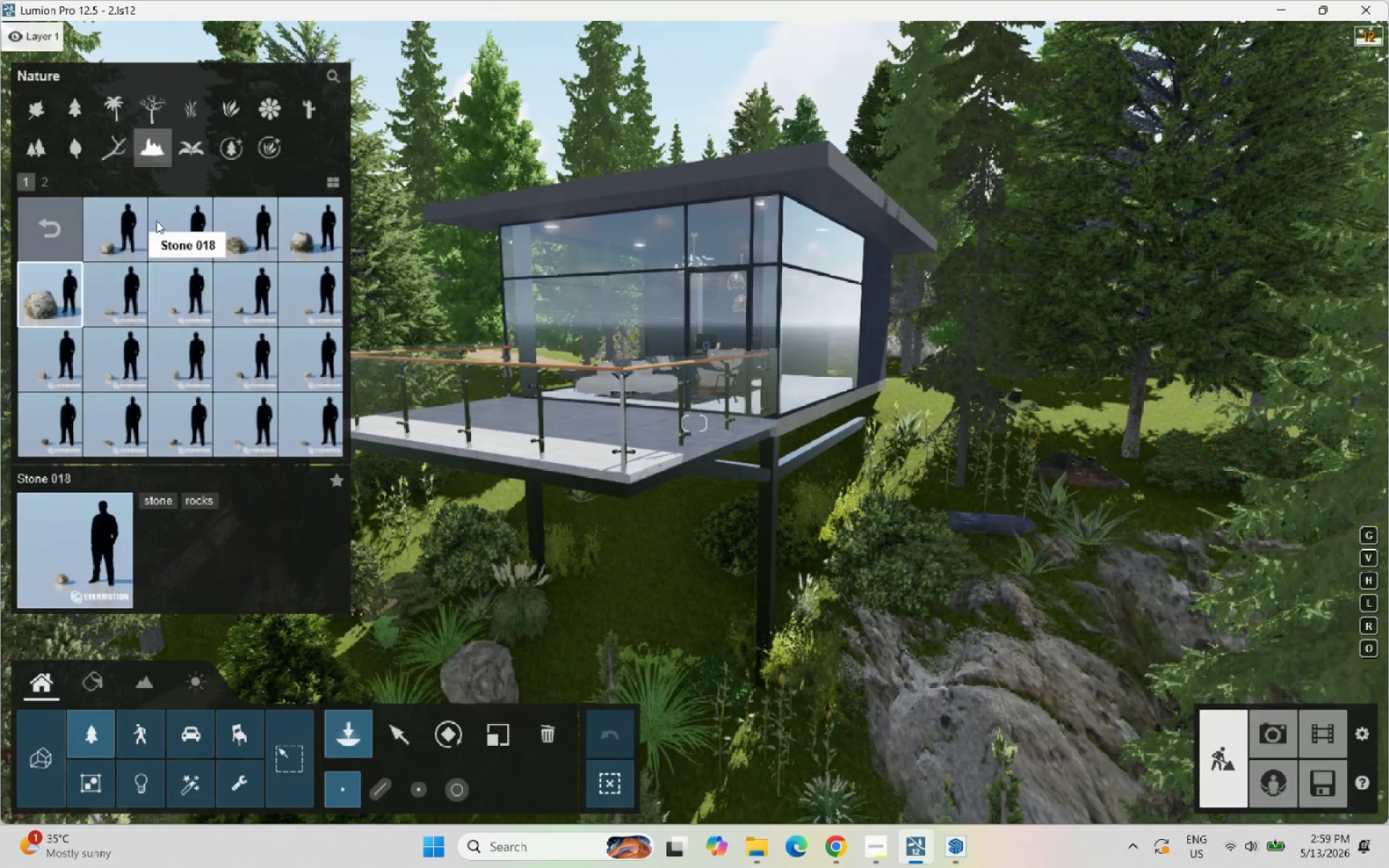 
left_click([31, 152])
 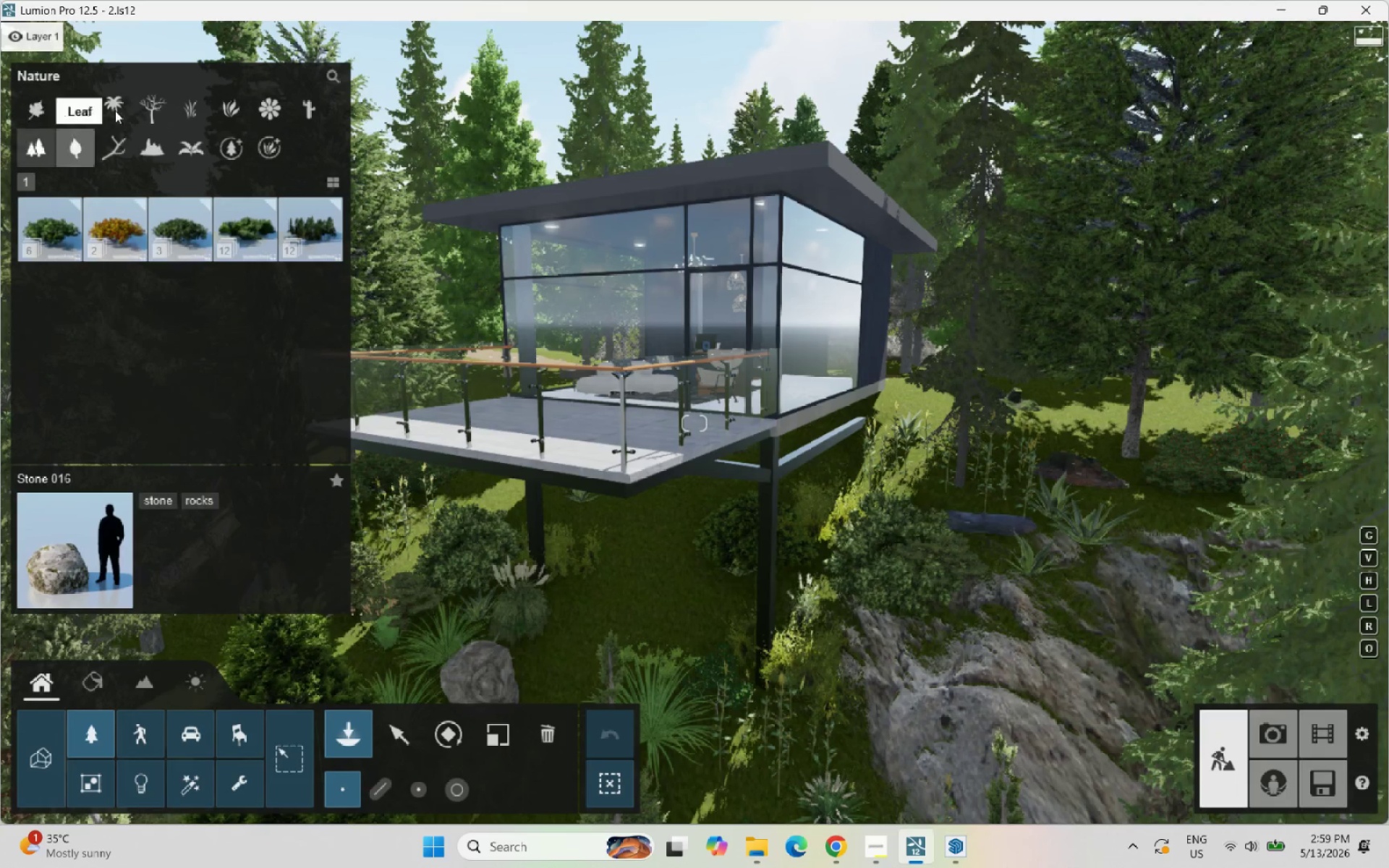 
left_click([135, 112])
 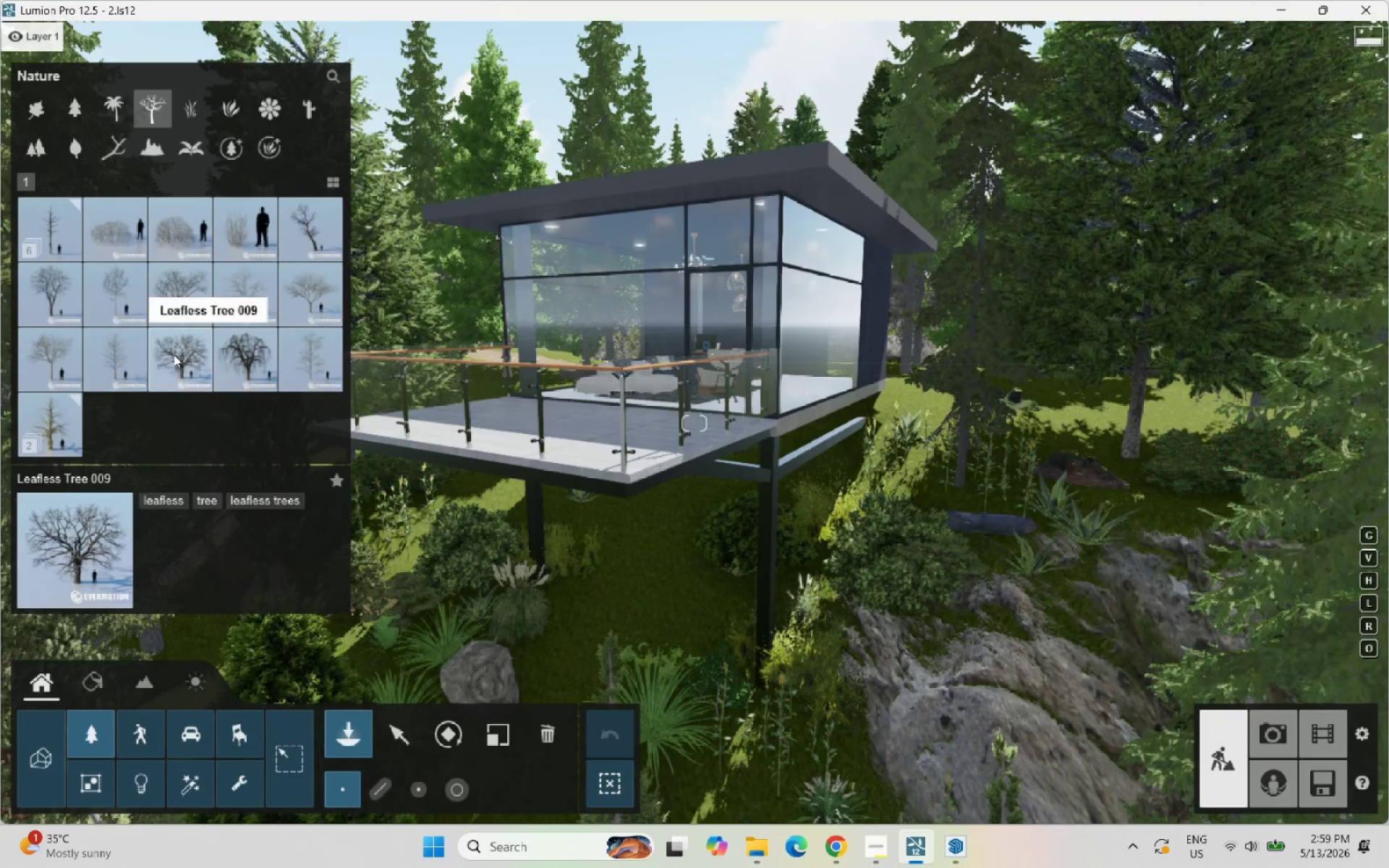 
left_click([110, 247])
 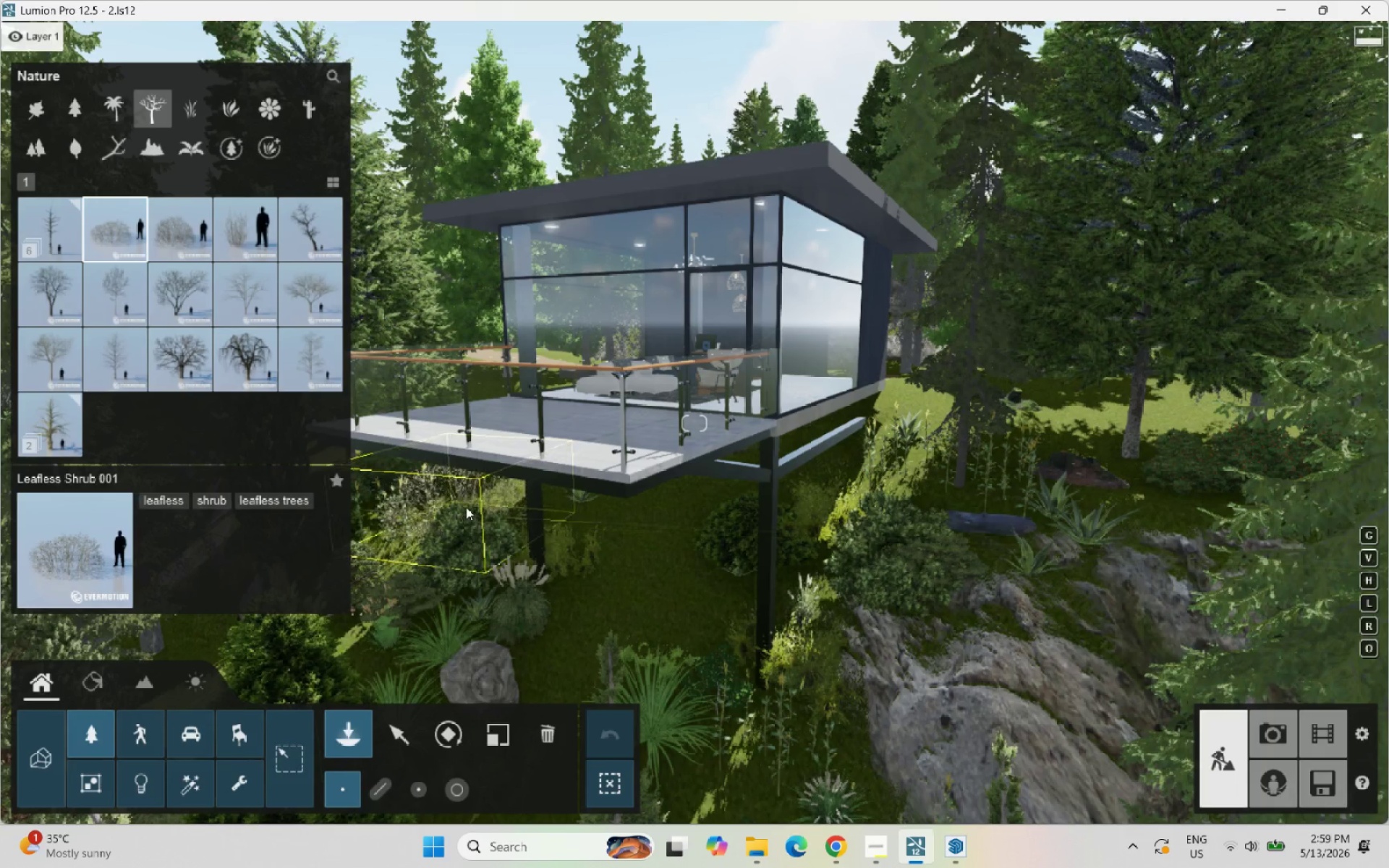 
left_click([466, 506])
 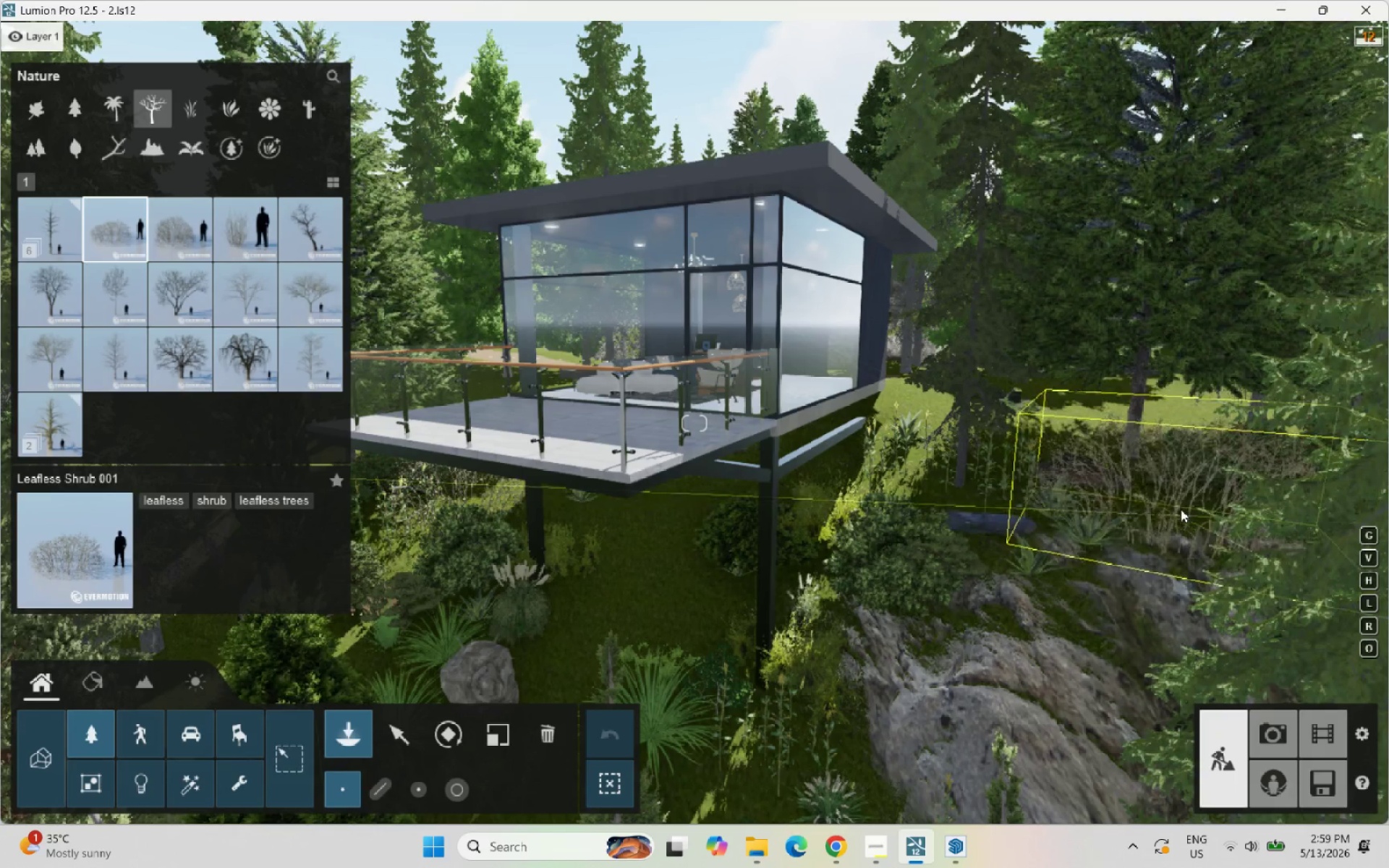 
left_click([1184, 501])
 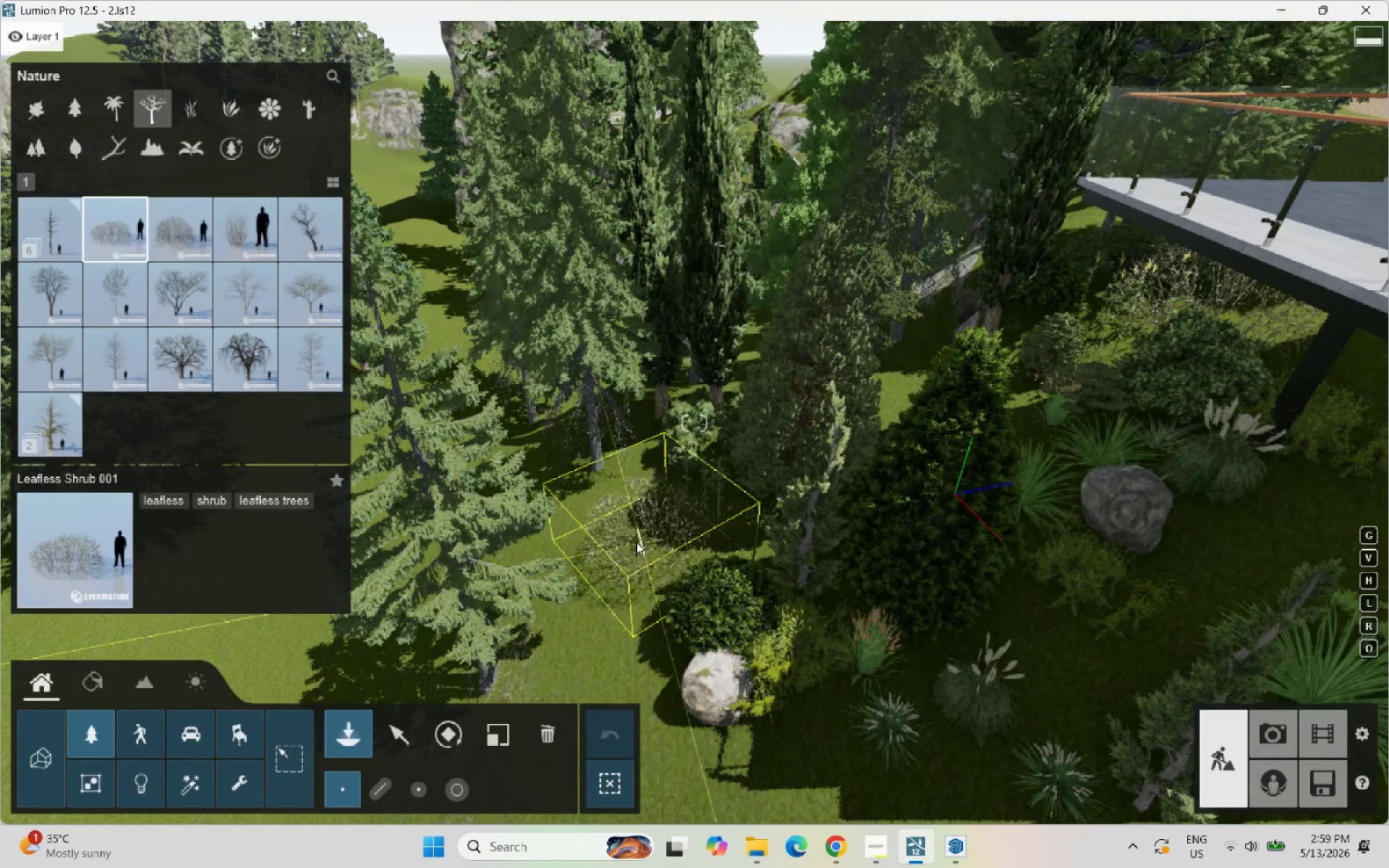 
scroll: coordinate [725, 488], scroll_direction: down, amount: 3.0
 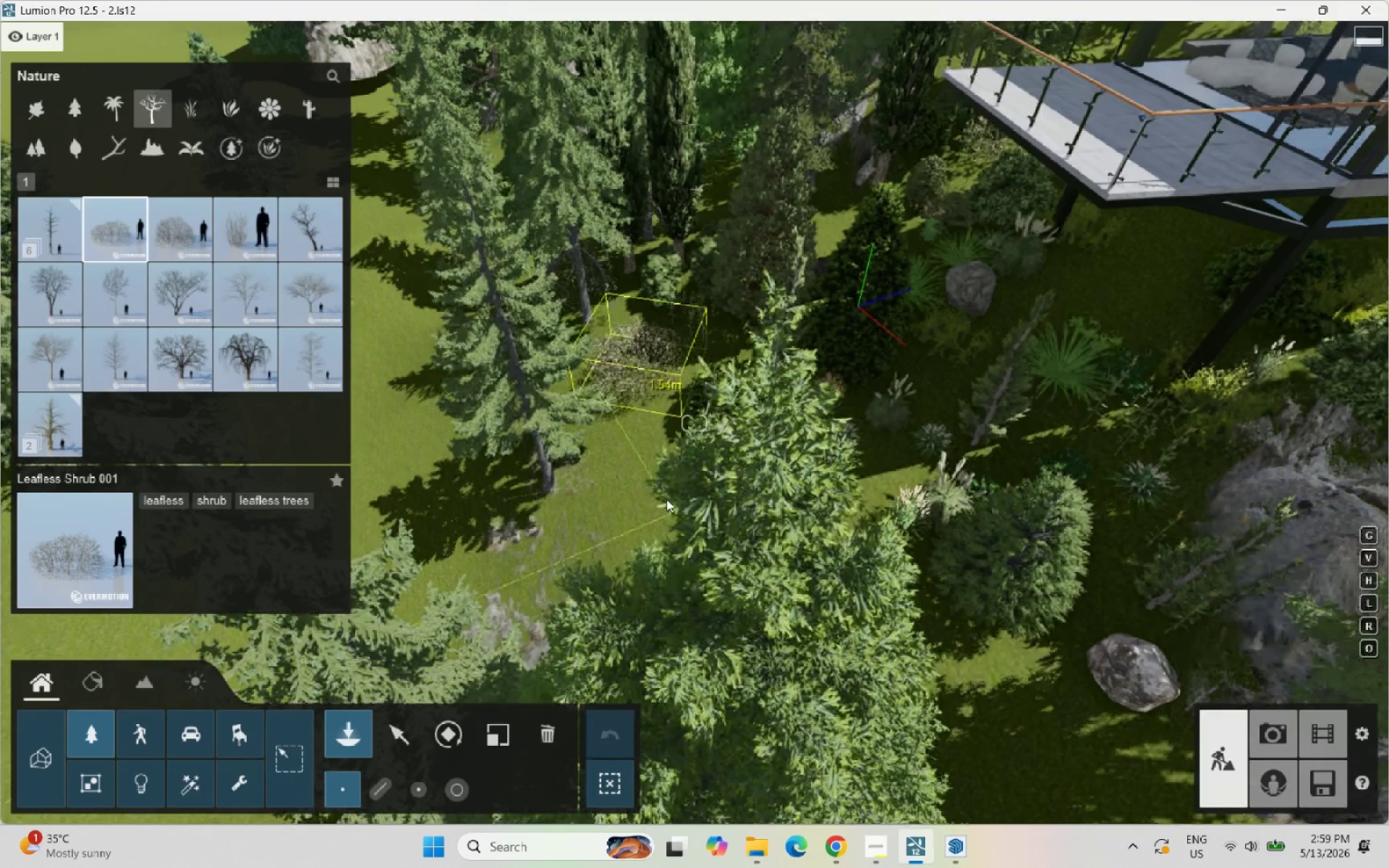 
left_click_drag(start_coordinate=[636, 529], to_coordinate=[634, 534])
 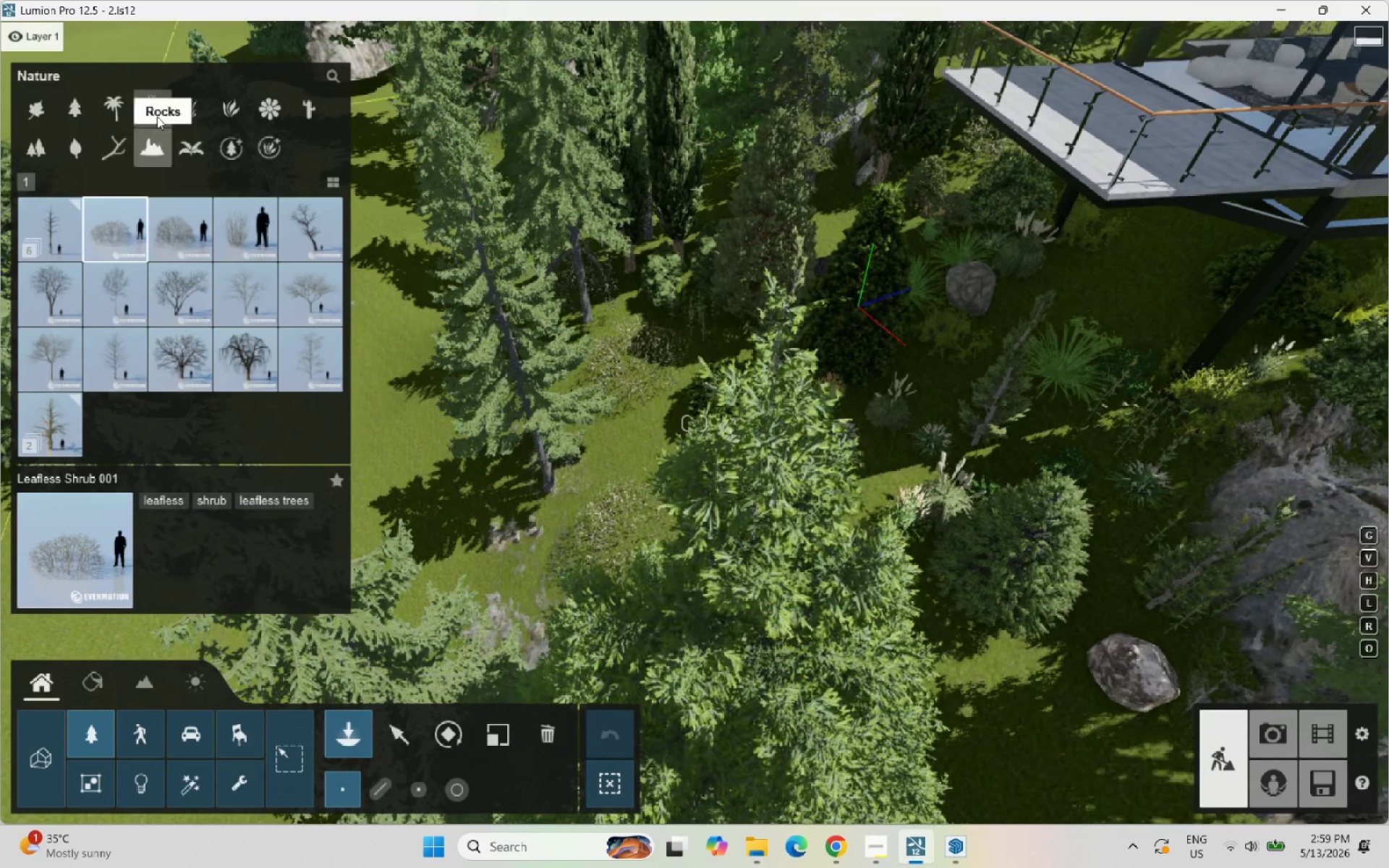 
left_click([197, 114])
 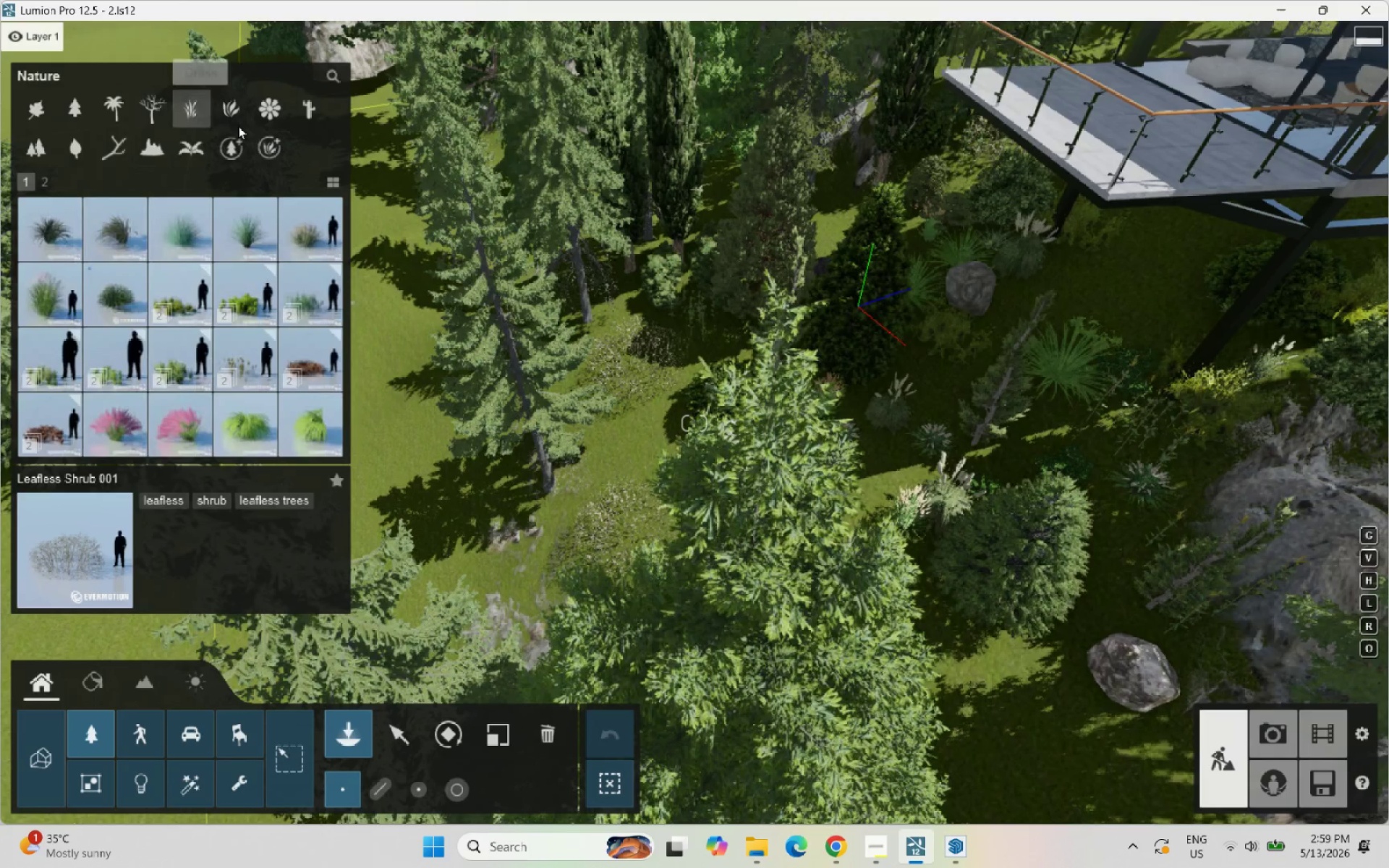 
left_click([238, 120])
 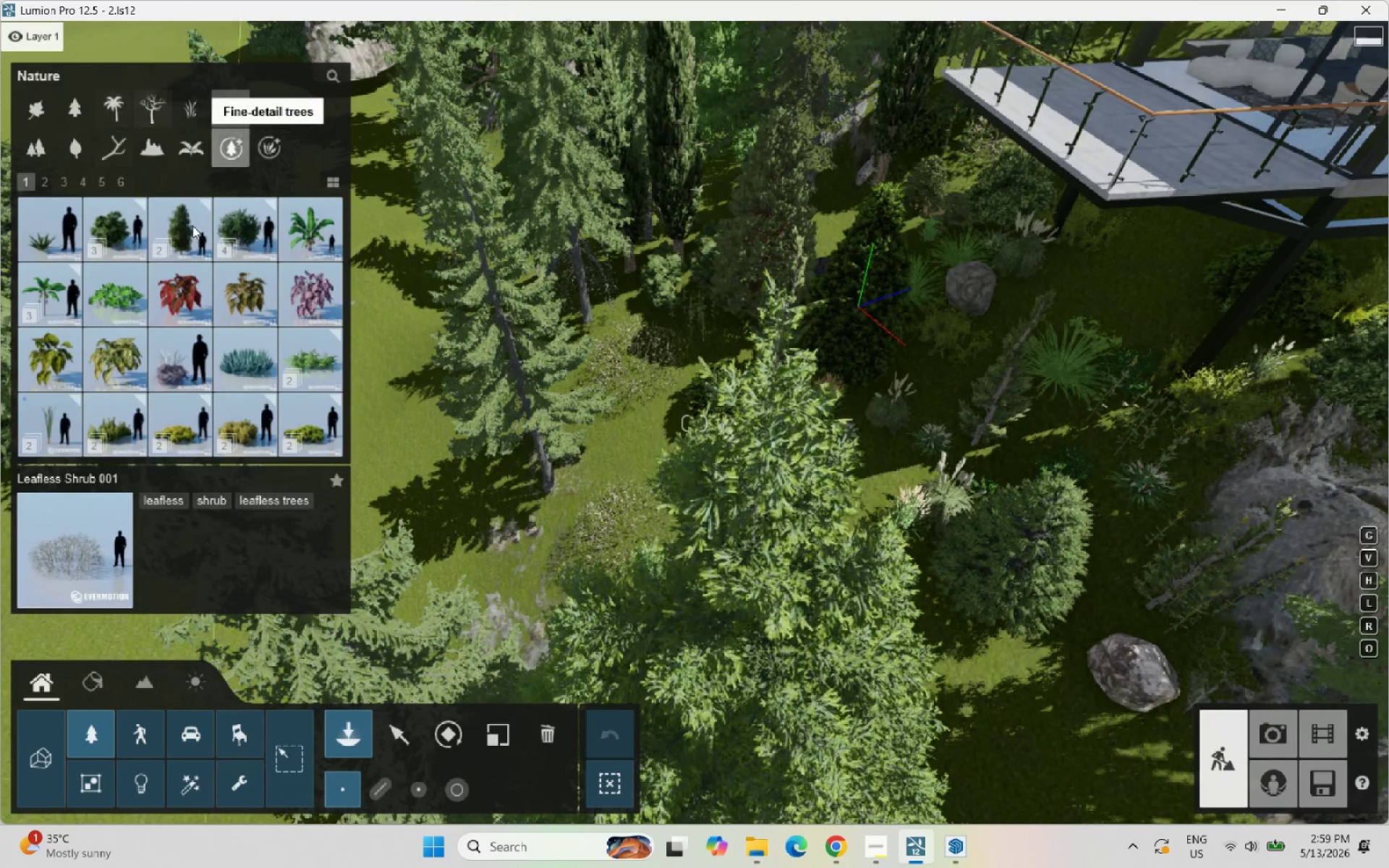 
left_click([188, 228])
 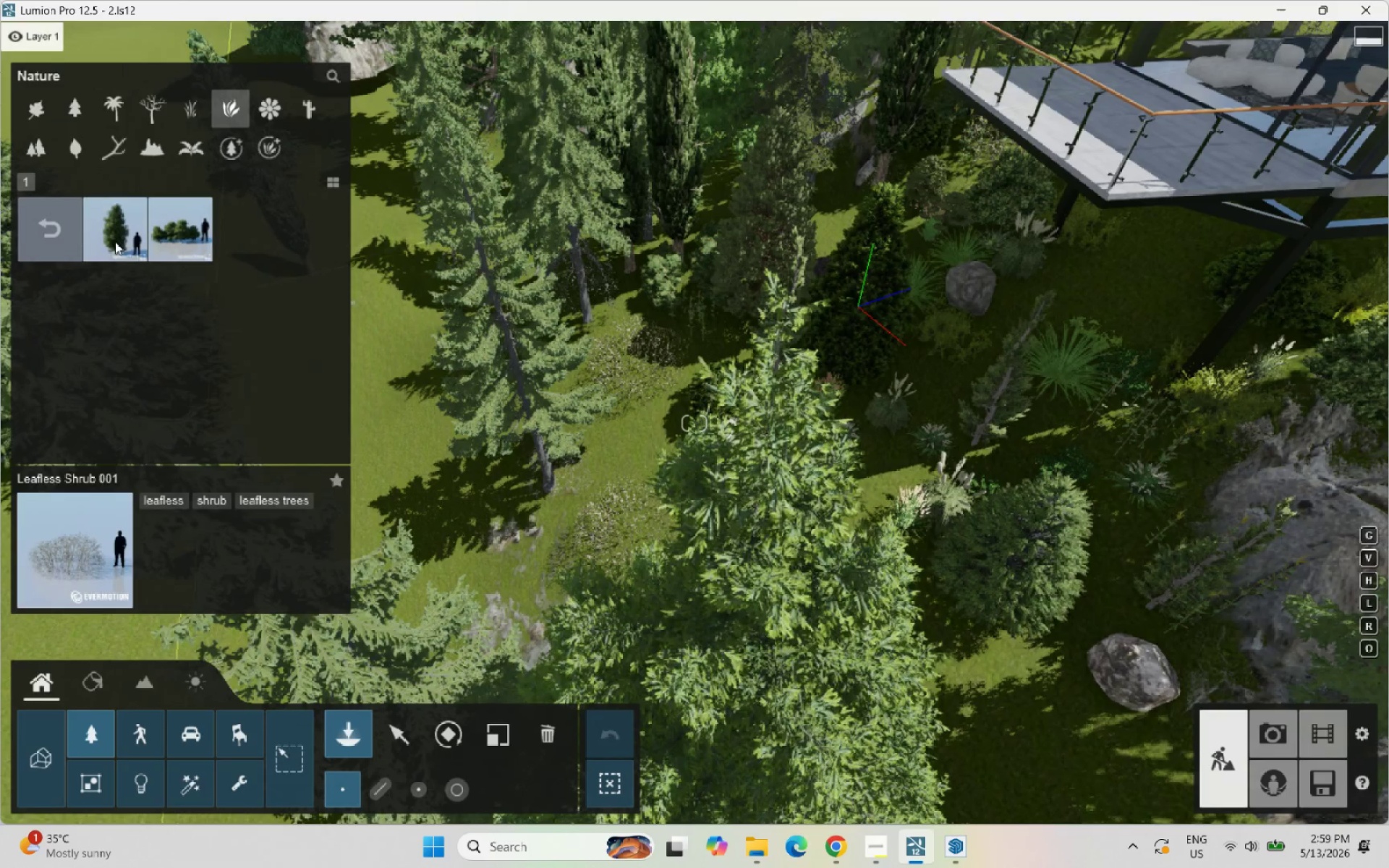 
left_click([102, 239])
 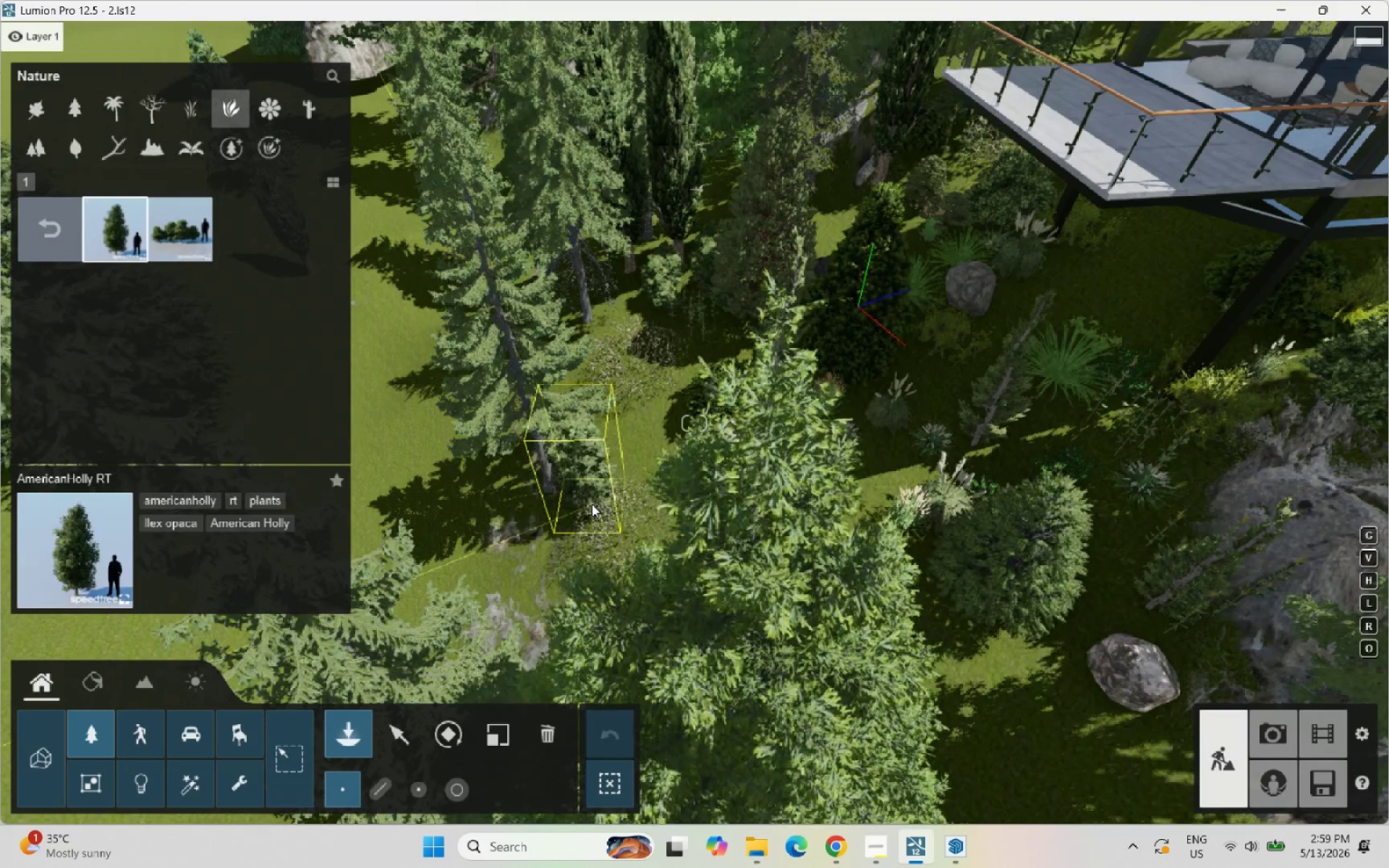 
left_click([592, 504])
 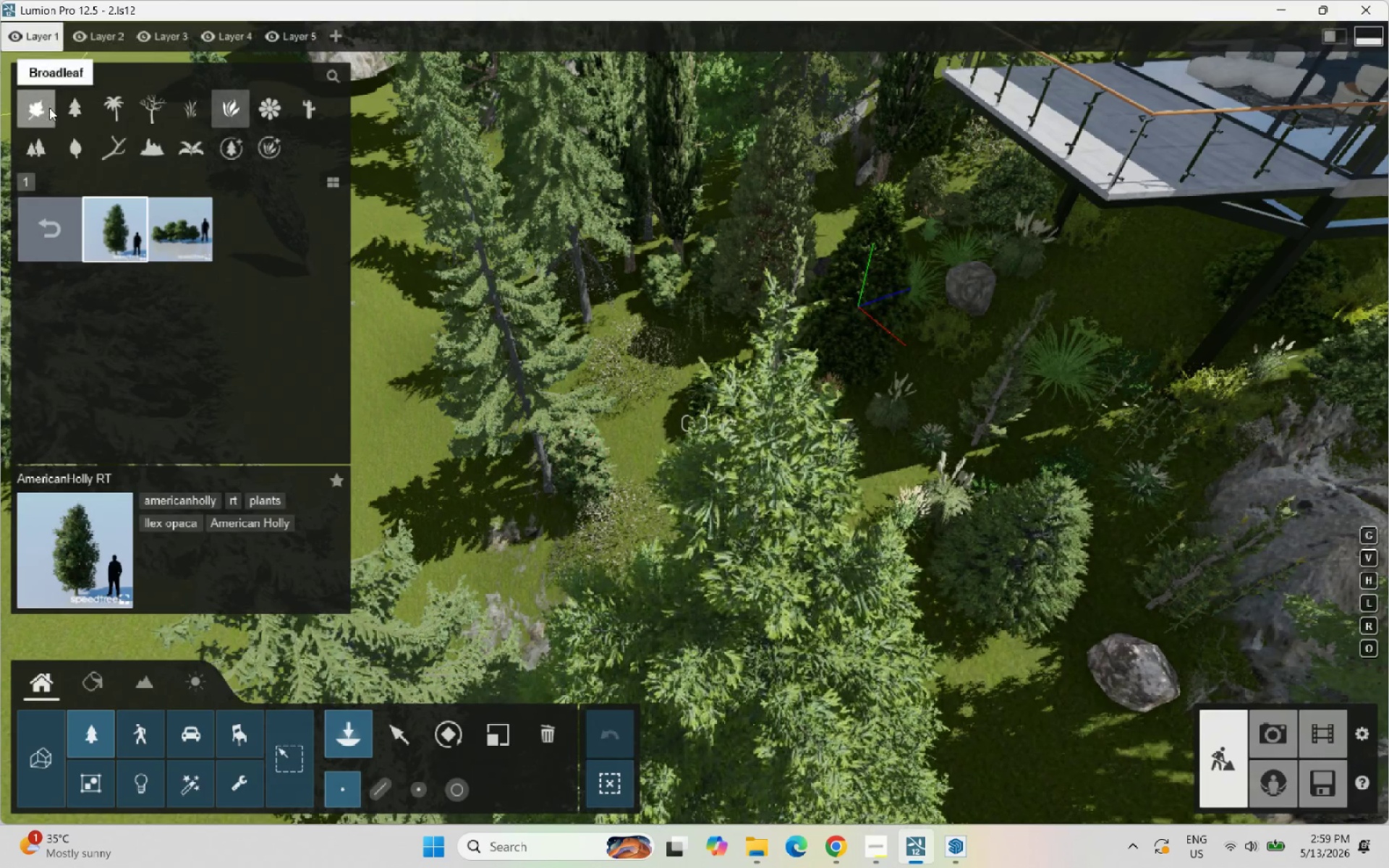 
left_click([61, 111])
 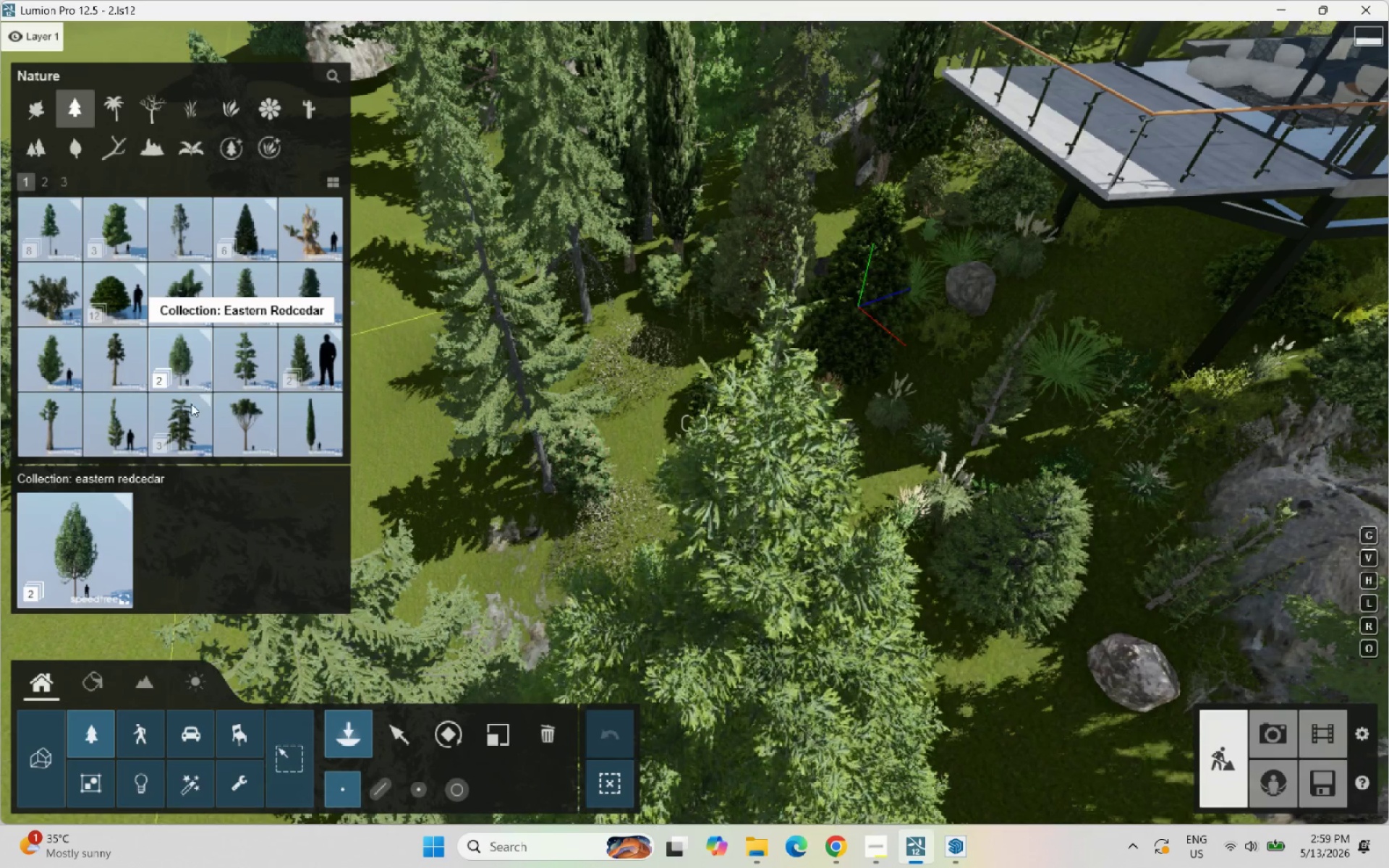 
left_click_drag(start_coordinate=[109, 437], to_coordinate=[114, 435])
 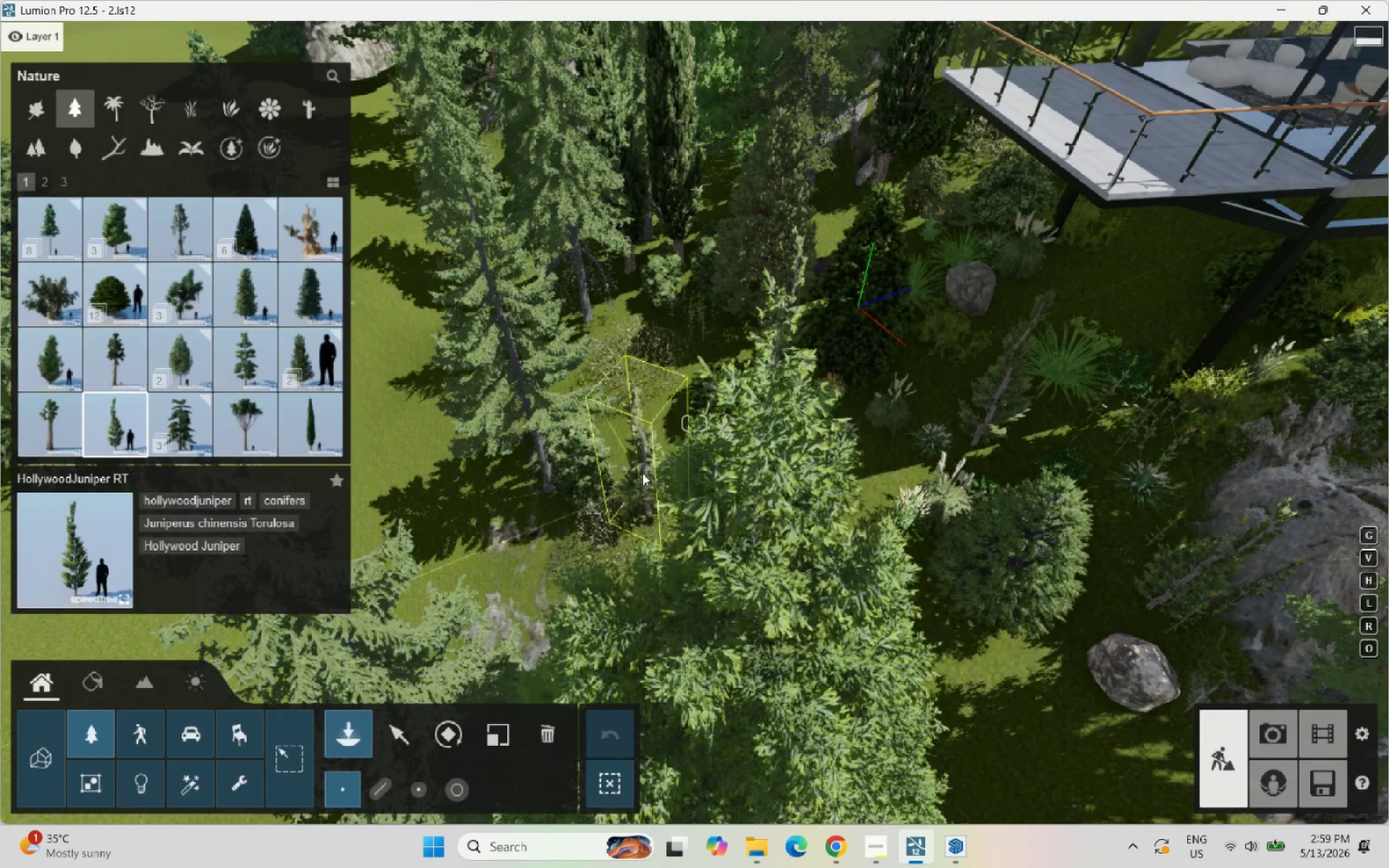 
left_click([637, 463])
 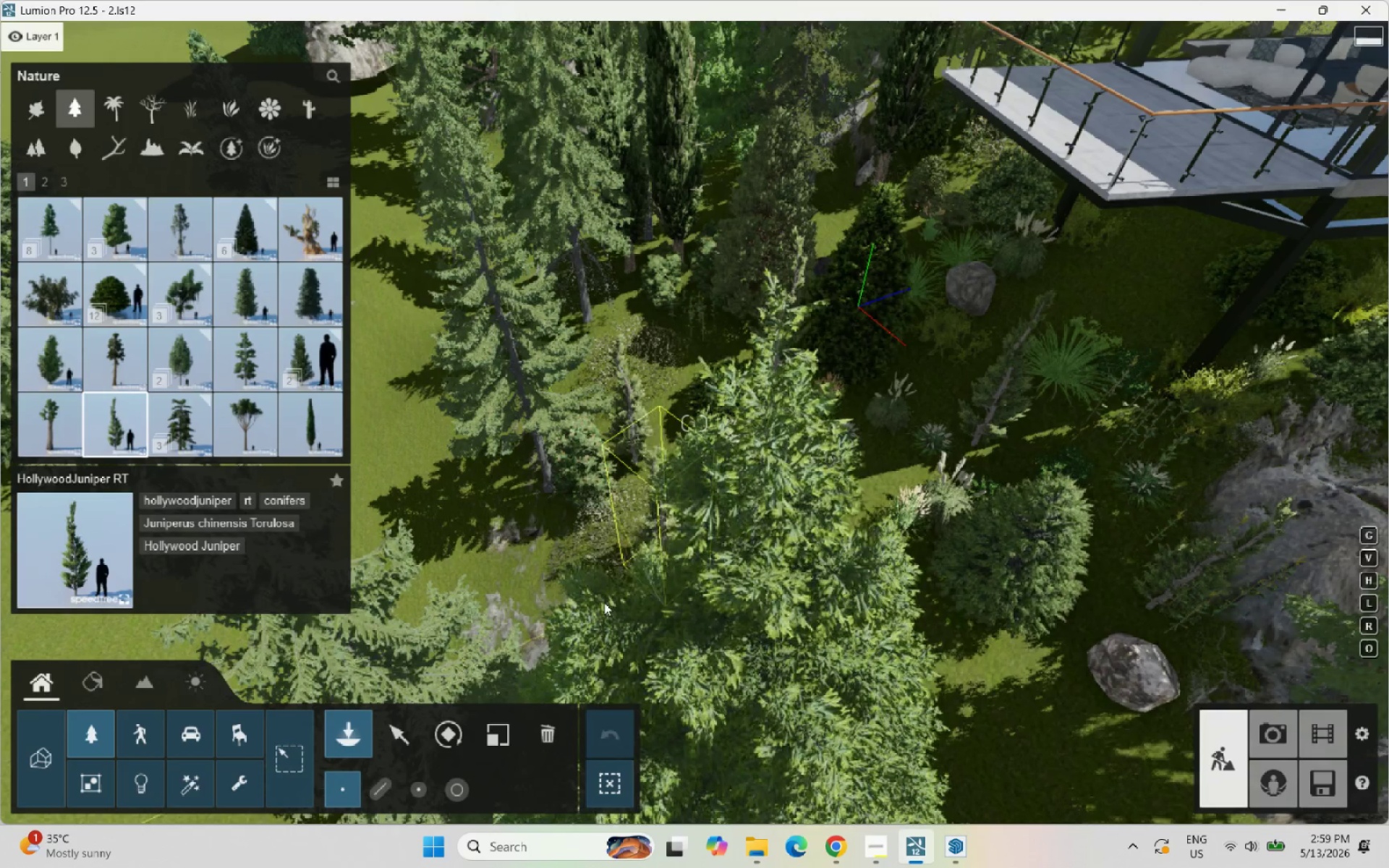 
left_click([554, 613])
 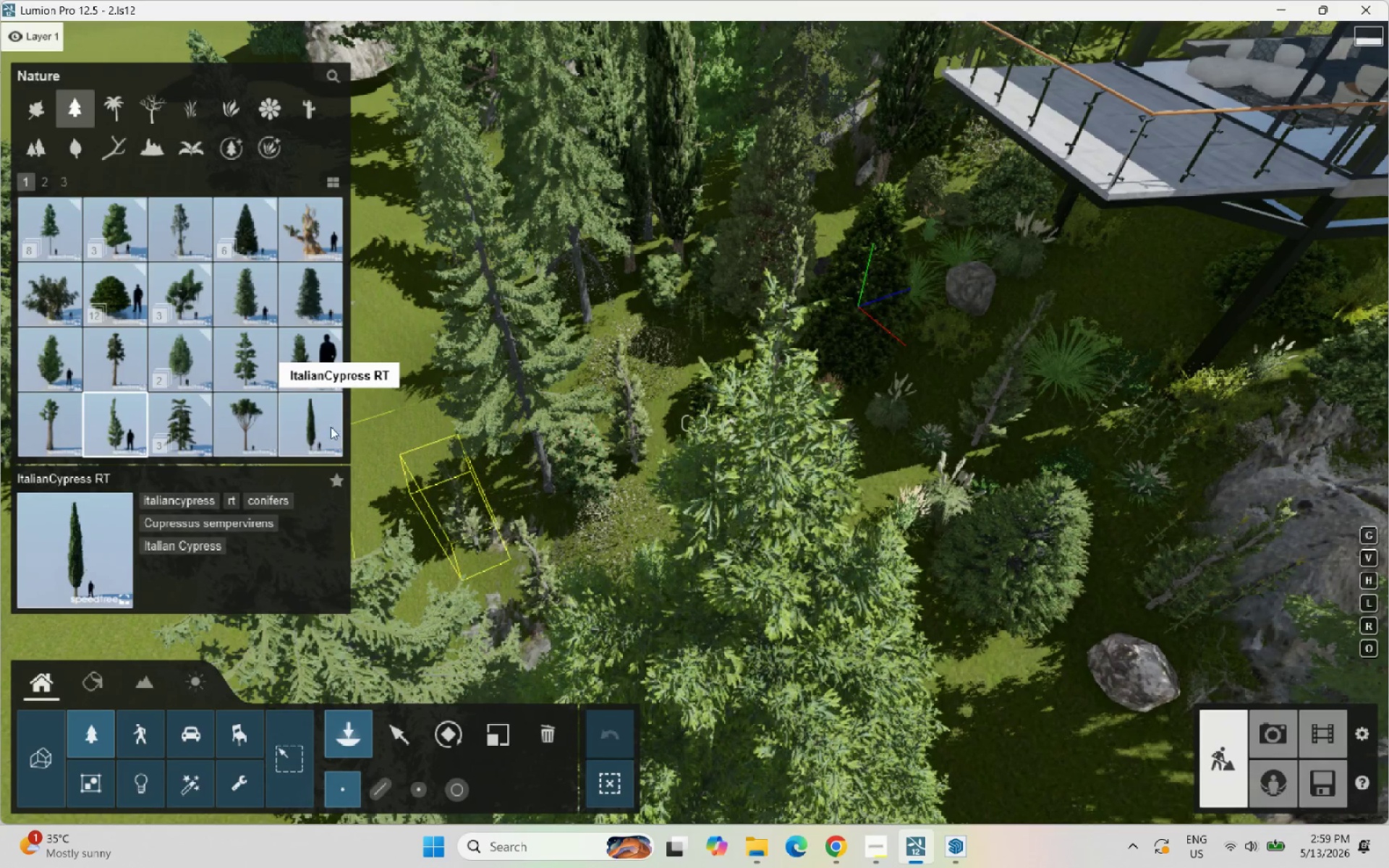 
left_click([320, 427])
 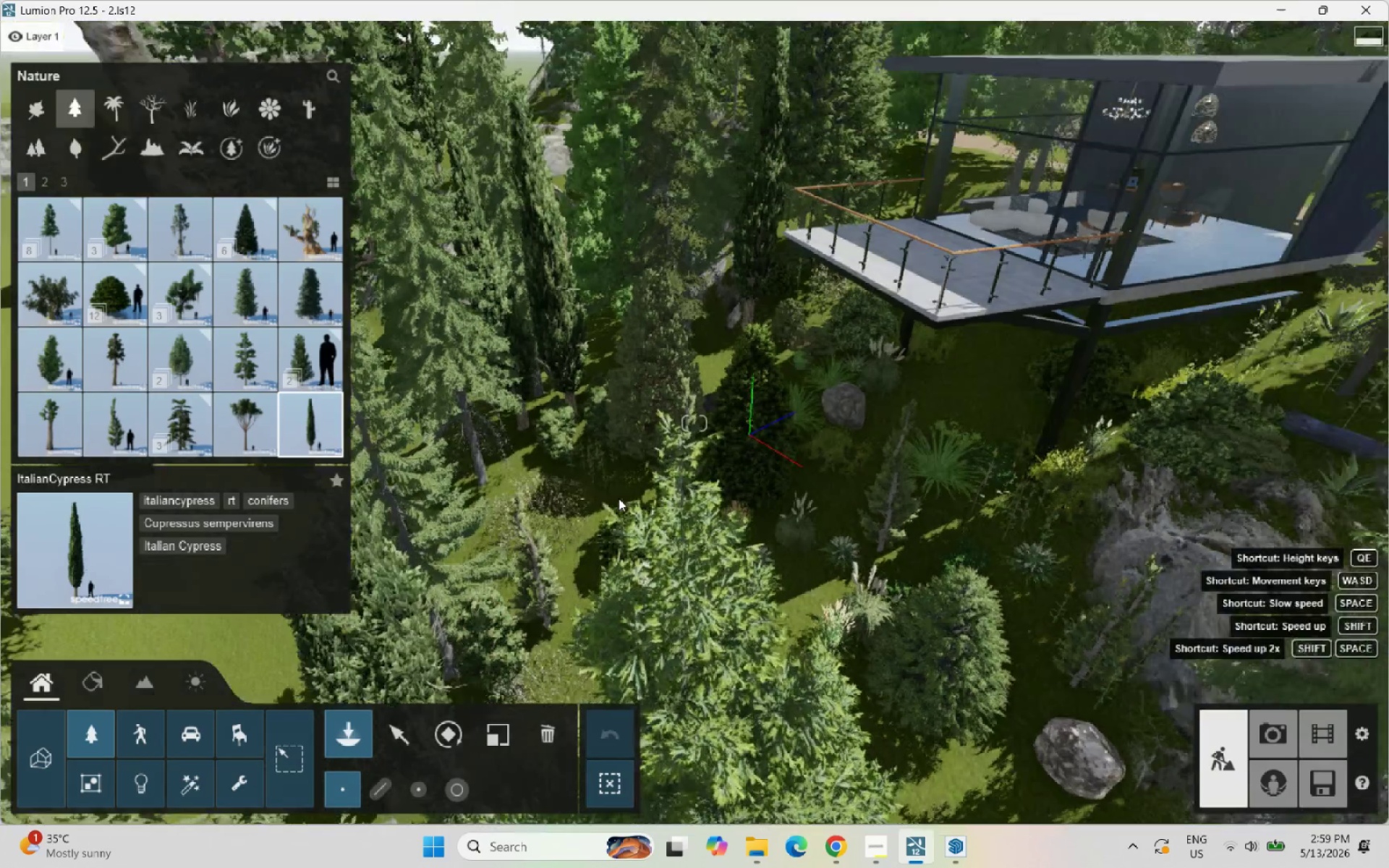 
scroll: coordinate [870, 550], scroll_direction: down, amount: 1.0
 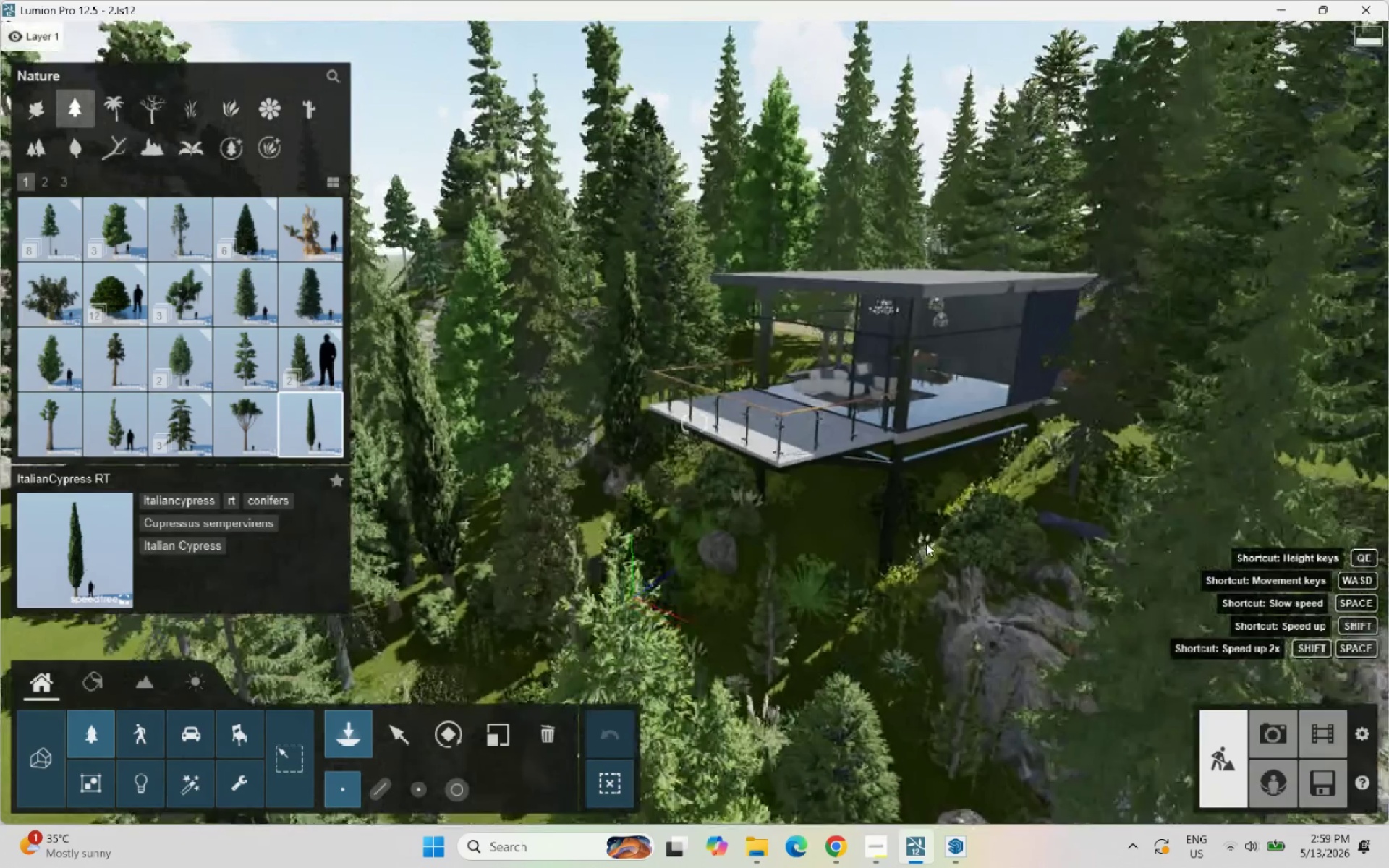 
scroll: coordinate [927, 543], scroll_direction: up, amount: 2.0
 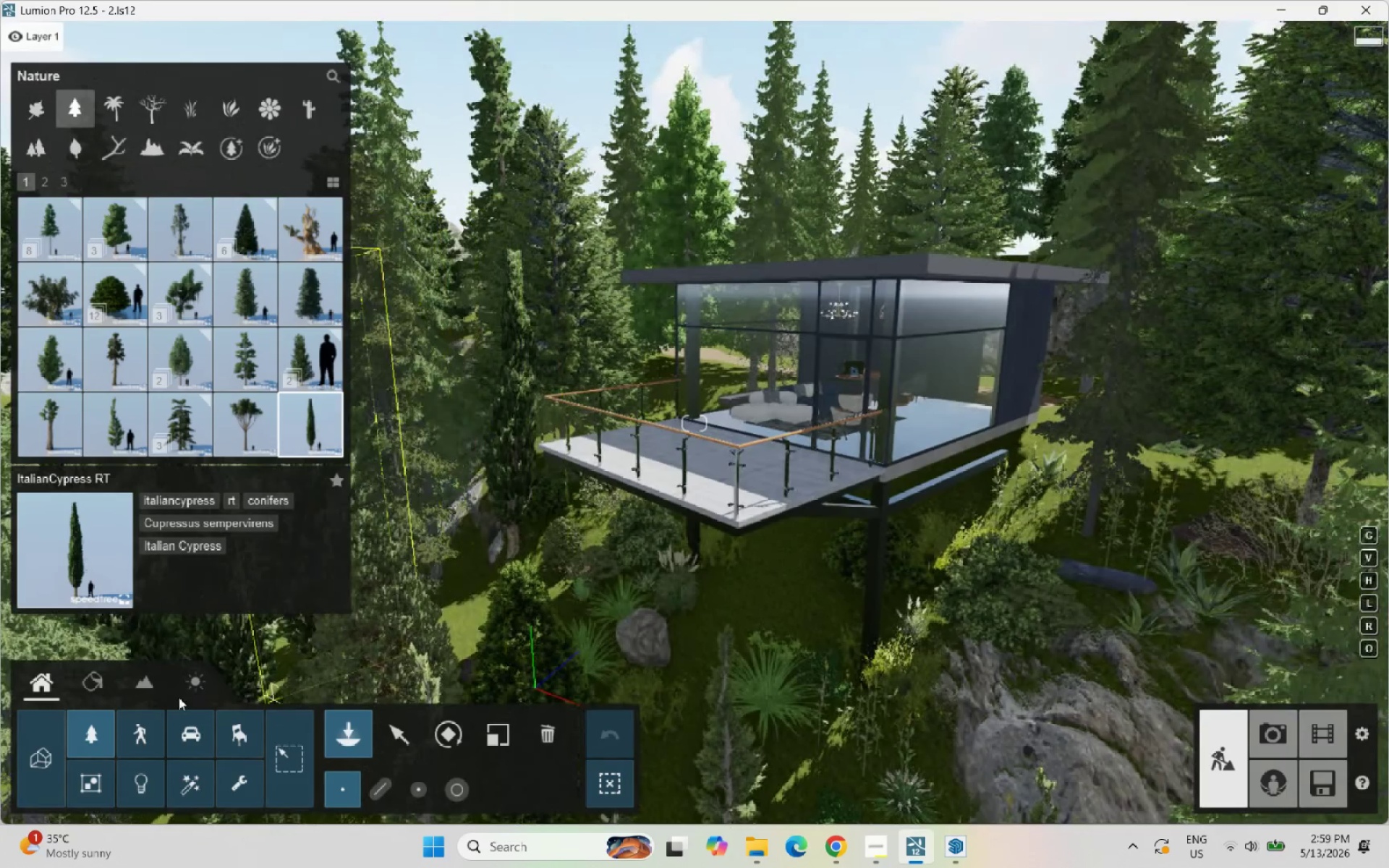 
left_click([101, 692])
 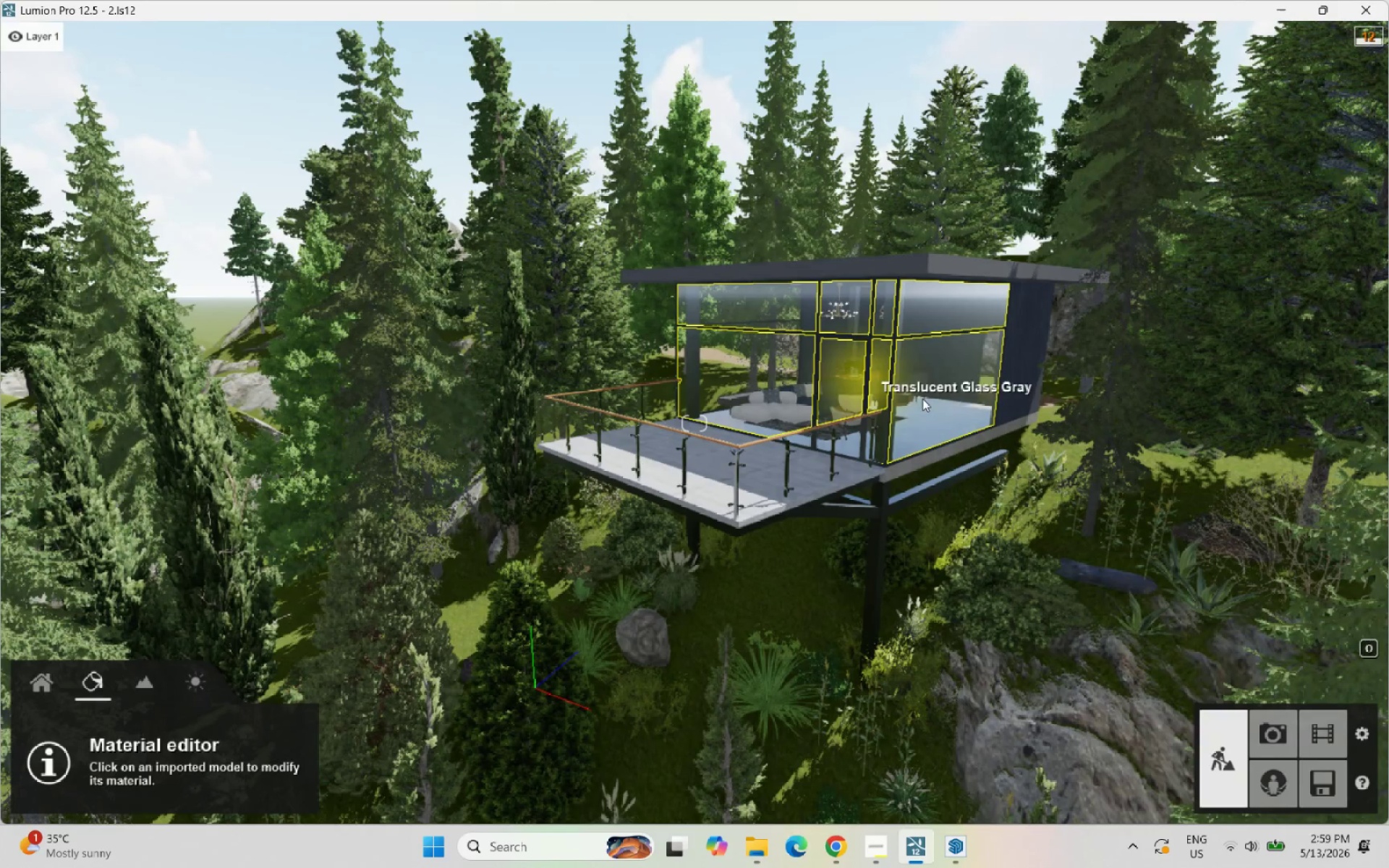 
scroll: coordinate [849, 456], scroll_direction: up, amount: 11.0
 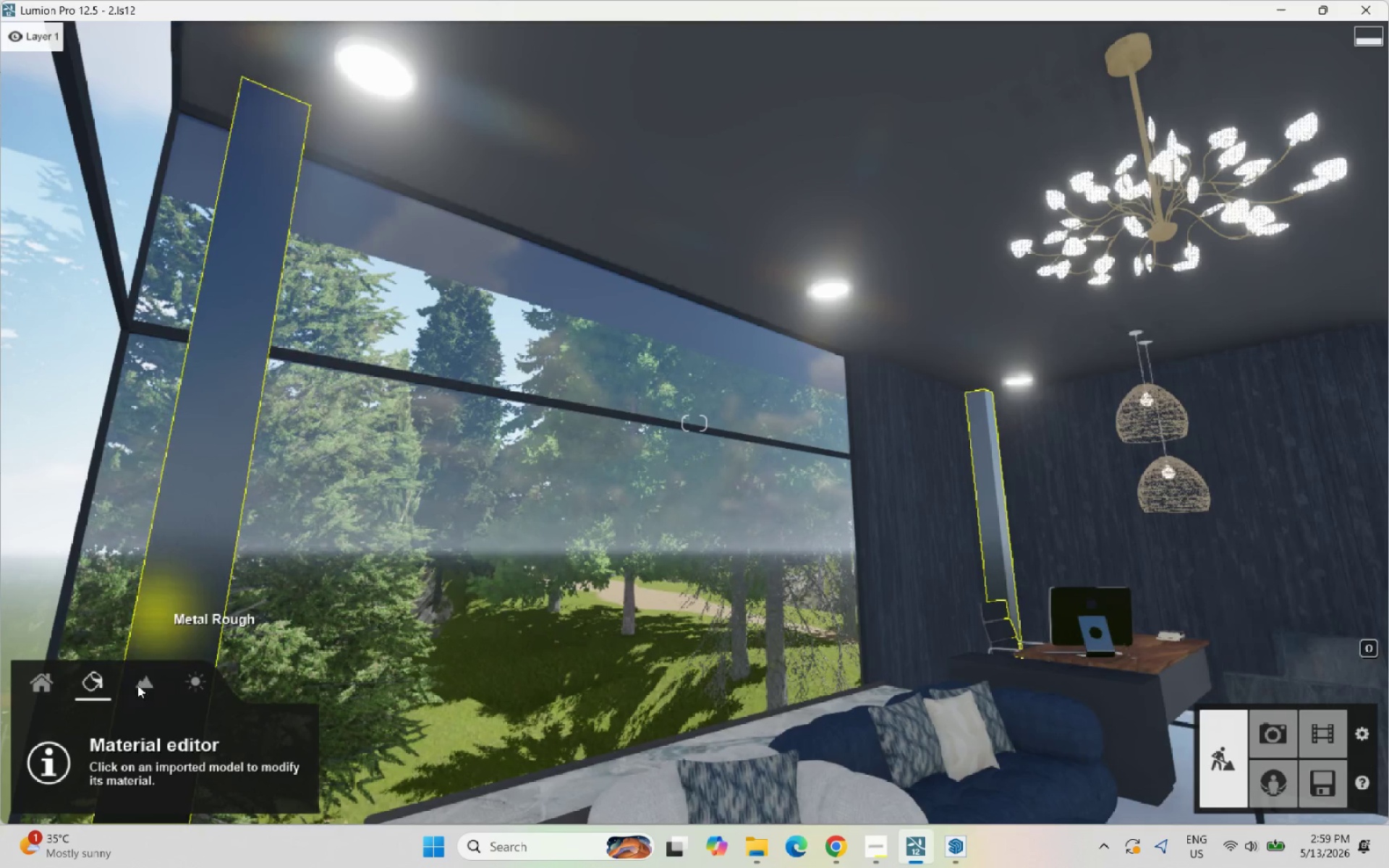 
left_click([30, 674])
 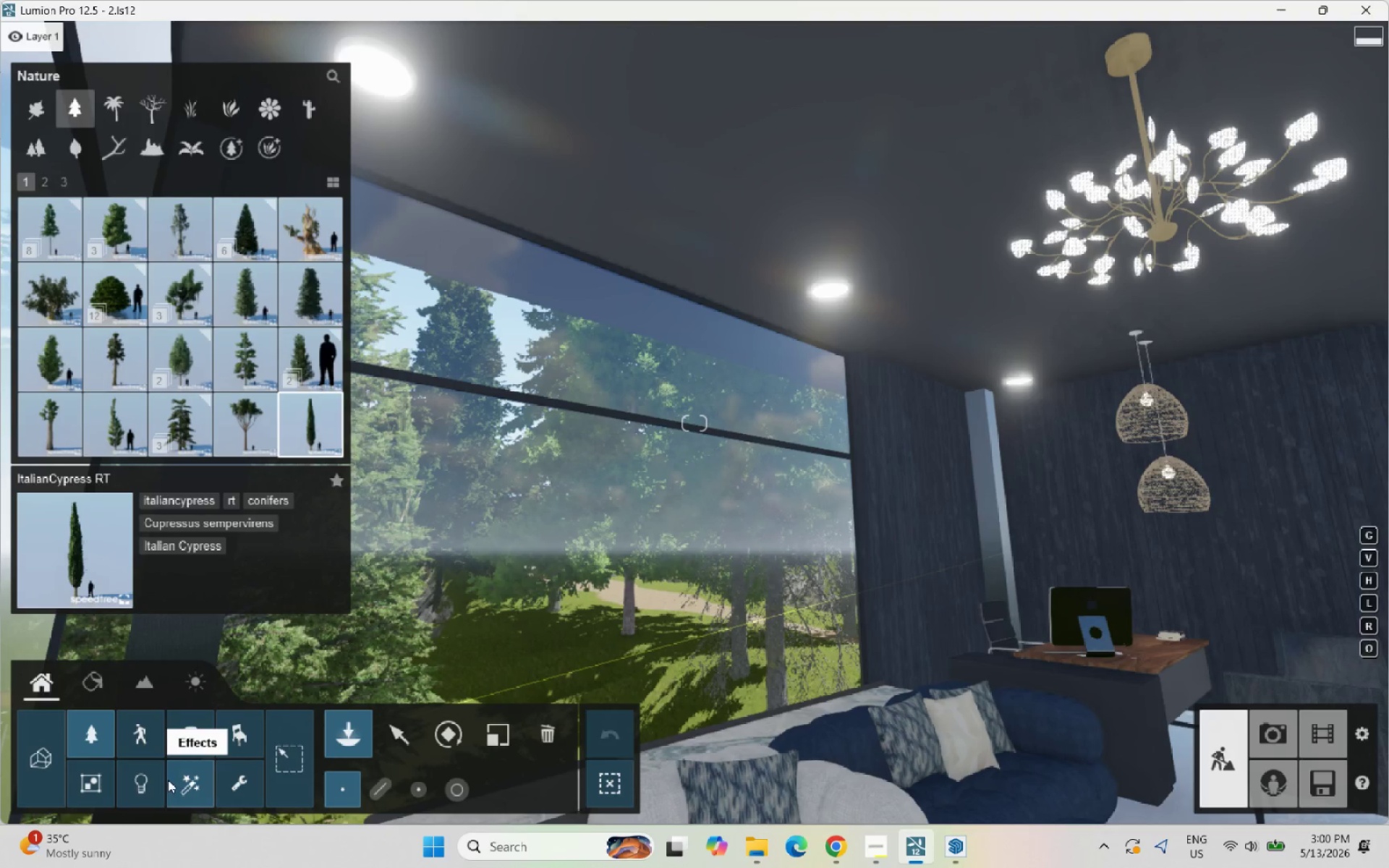 
left_click([149, 768])
 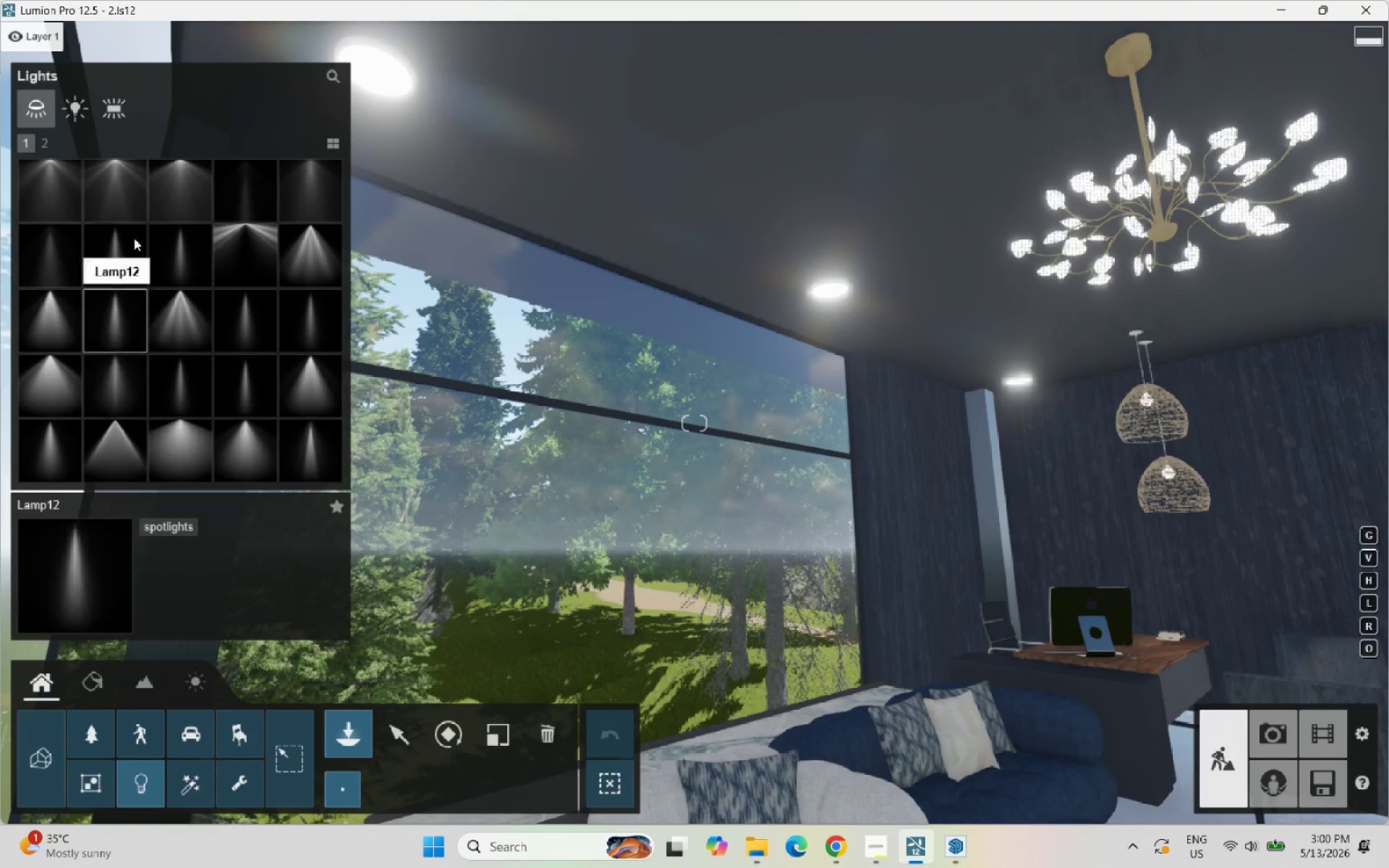 
left_click([171, 200])
 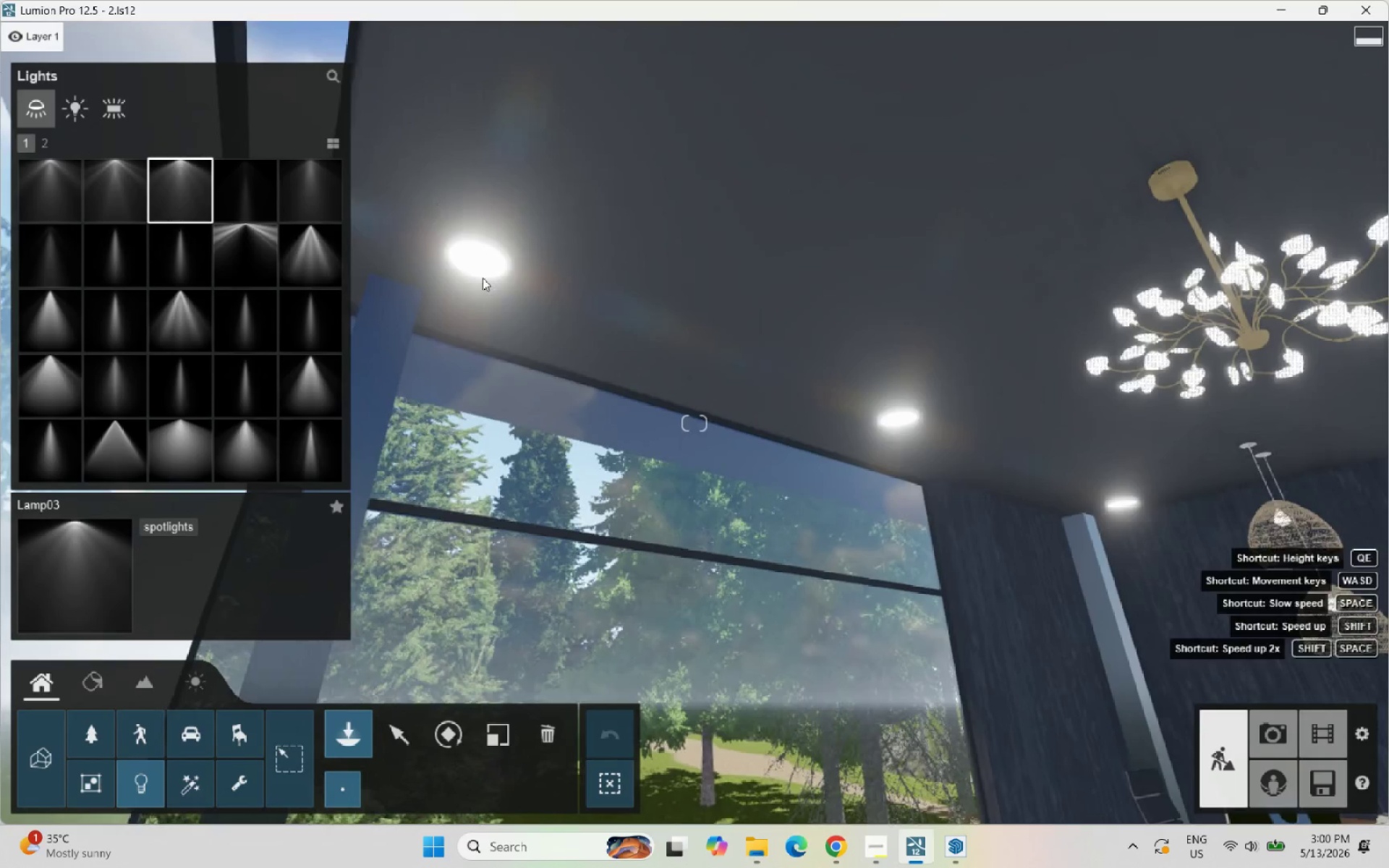 
left_click([480, 268])
 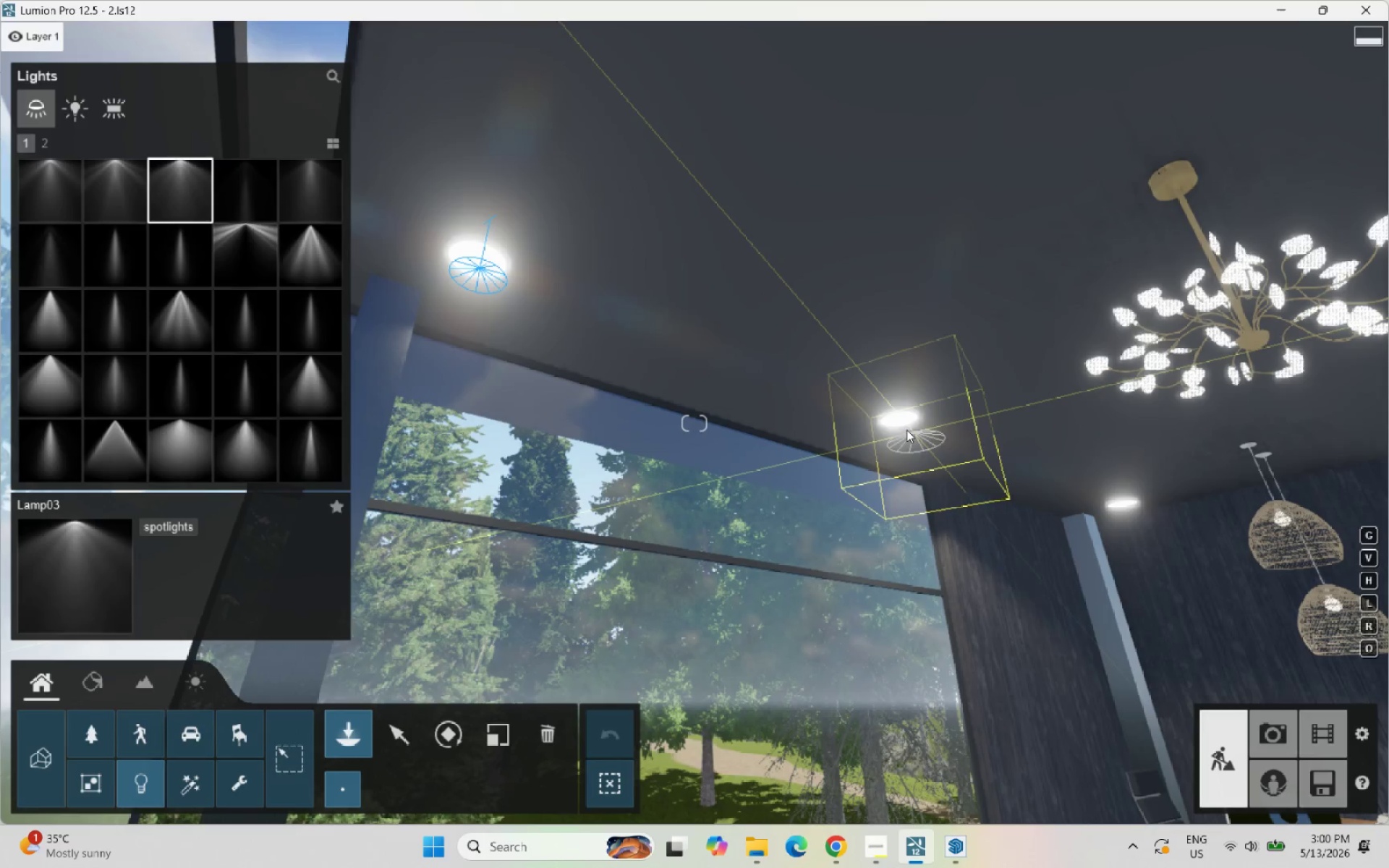 
left_click([904, 425])
 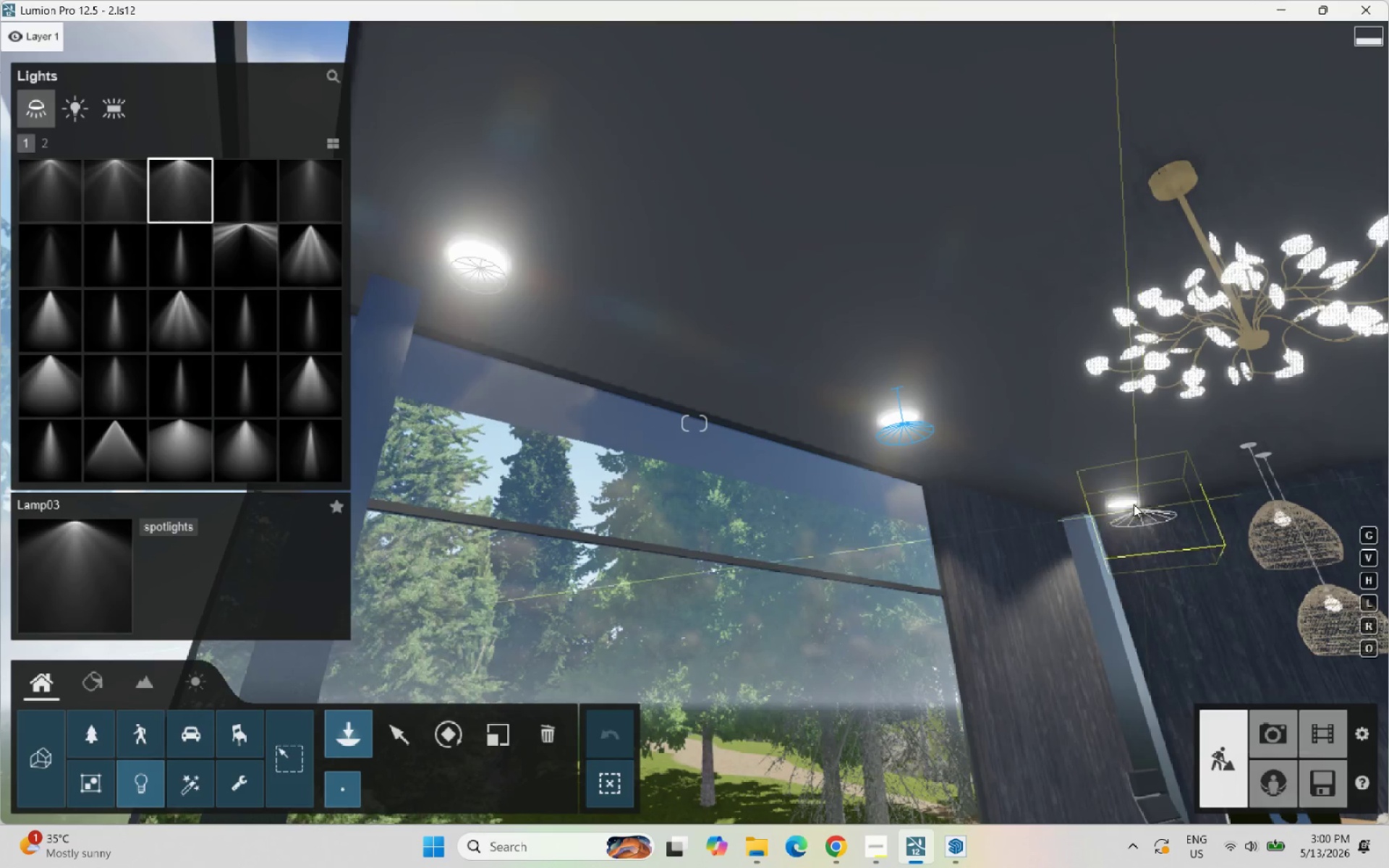 
left_click([1134, 504])
 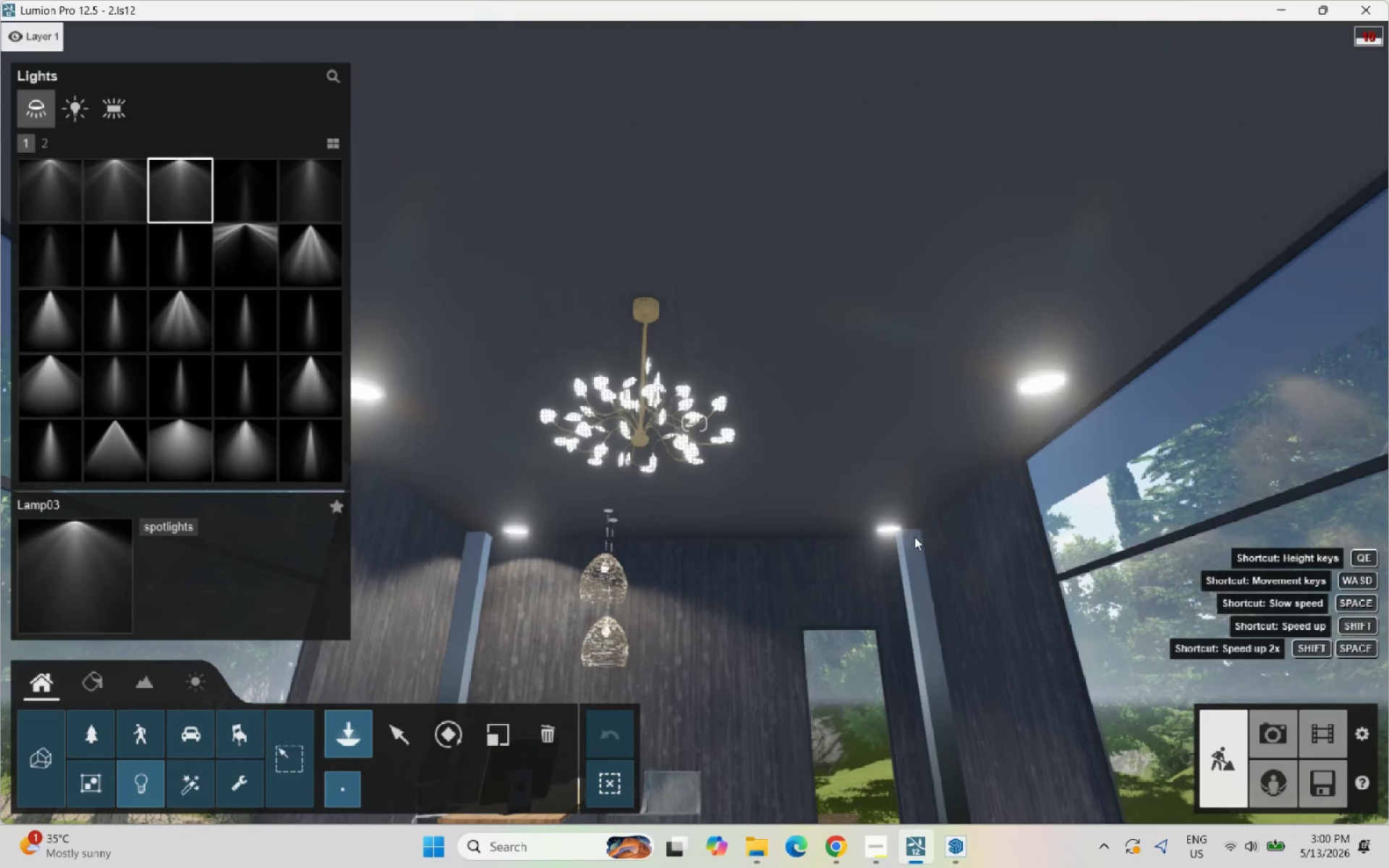 
left_click([888, 530])
 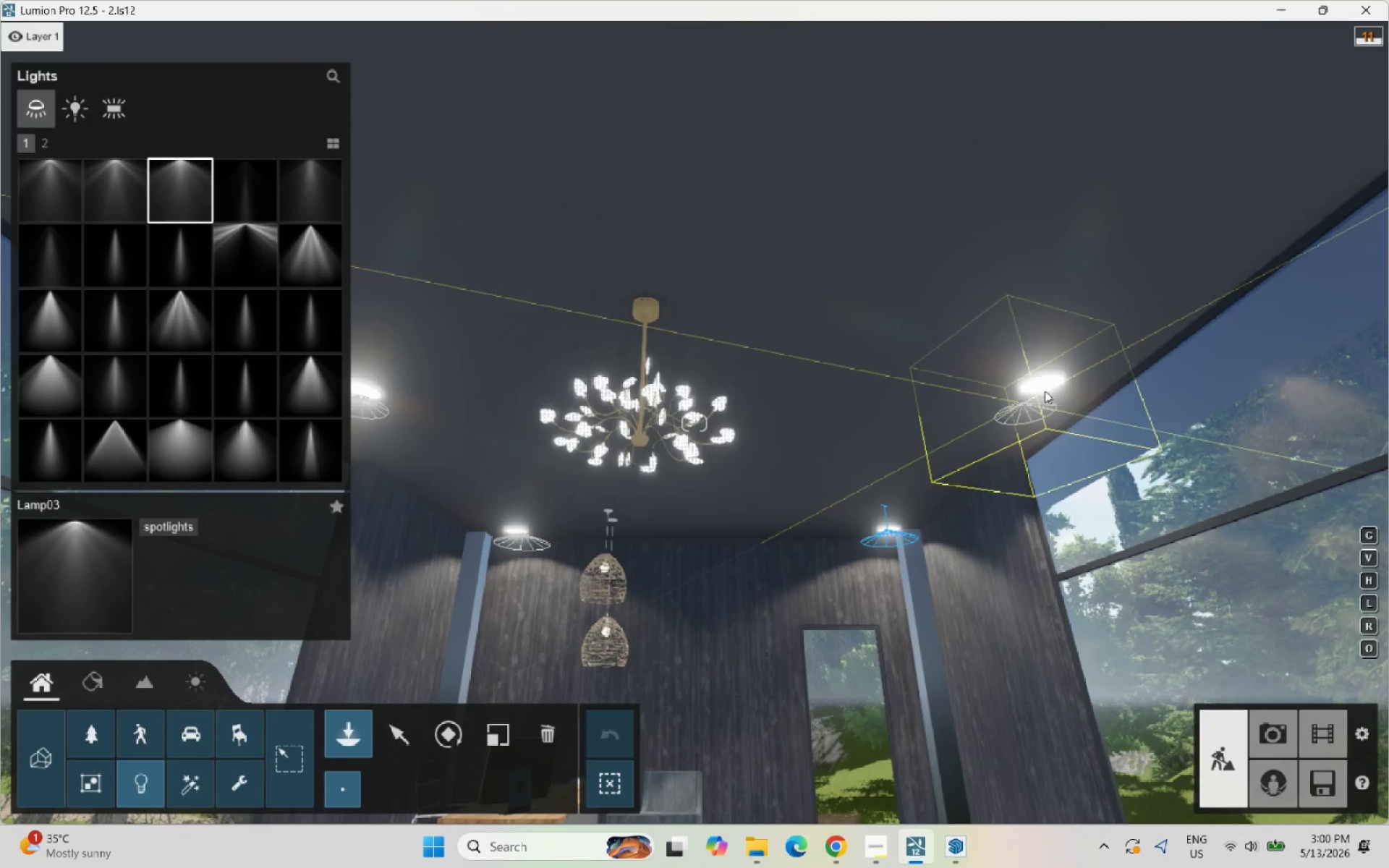 
left_click([1049, 387])
 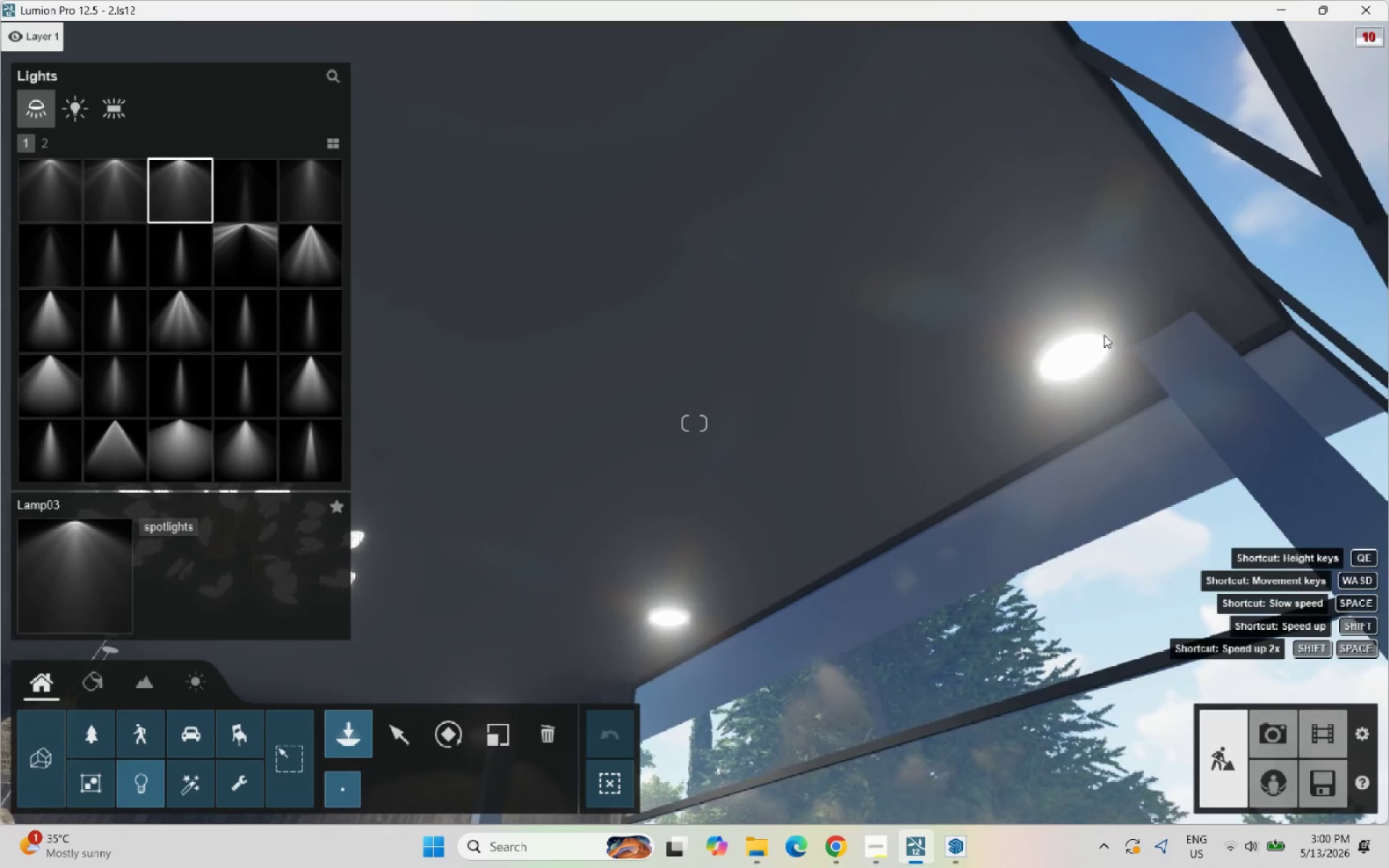 
left_click([1079, 349])
 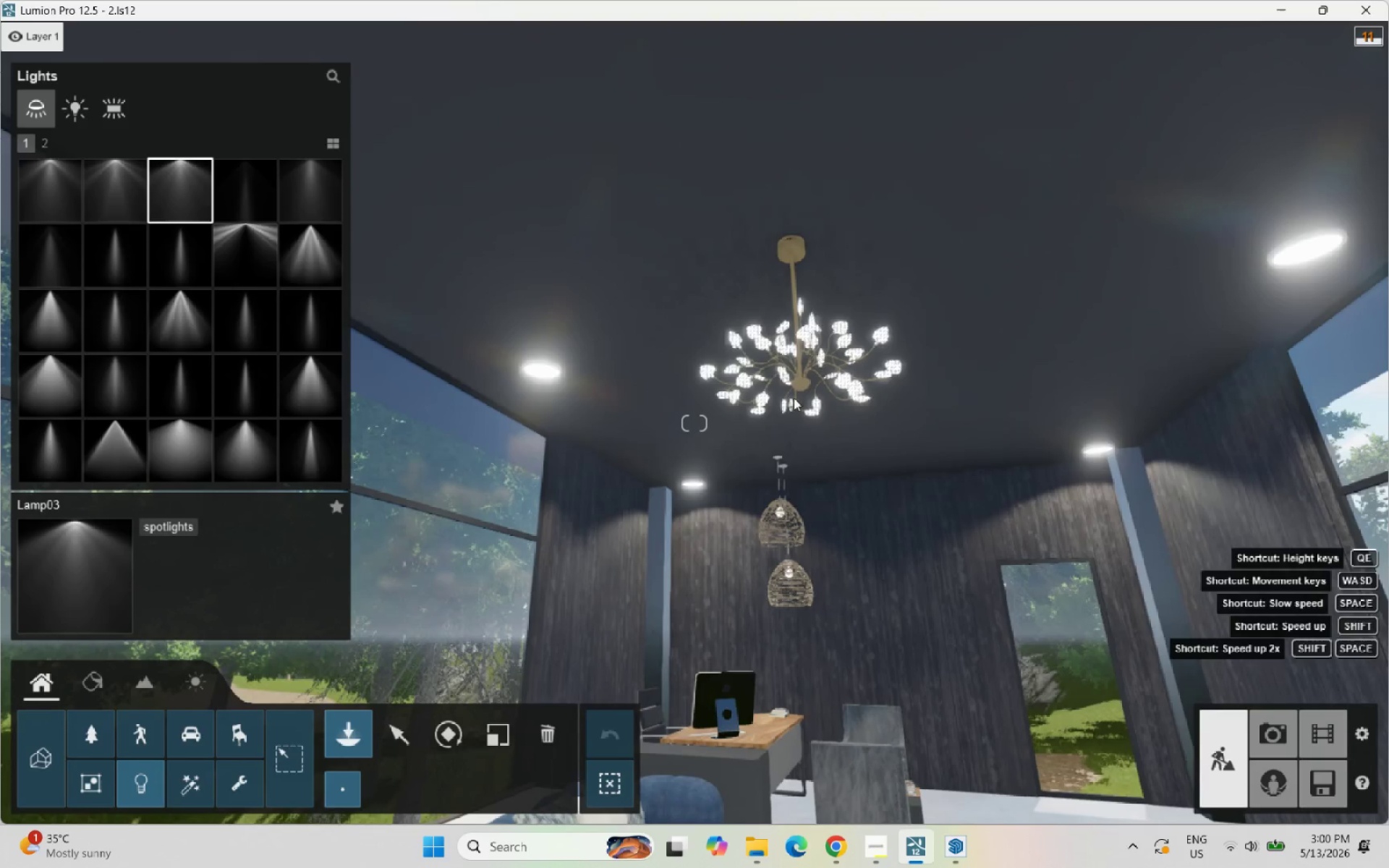 
left_click([802, 388])
 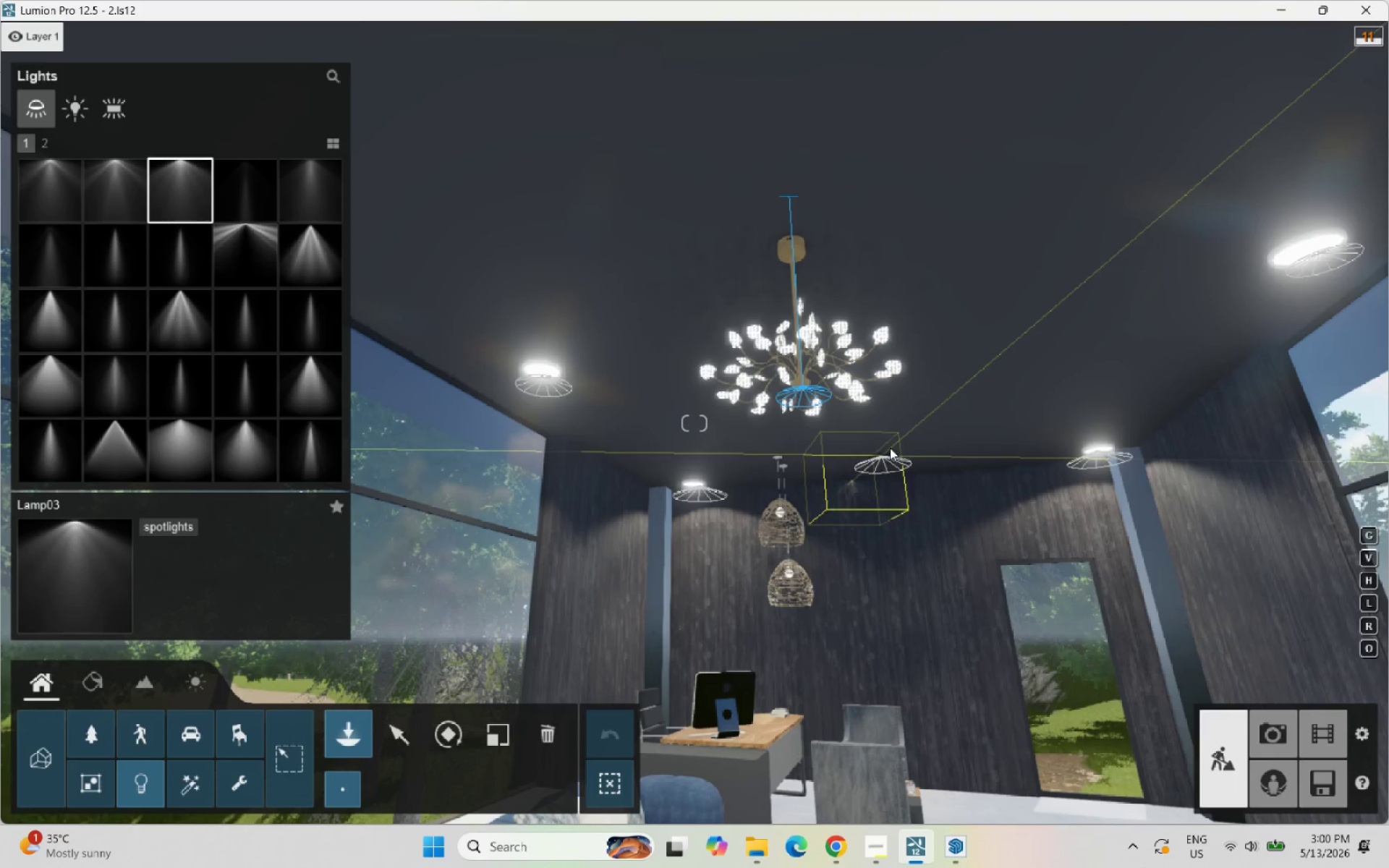 
wait(6.22)
 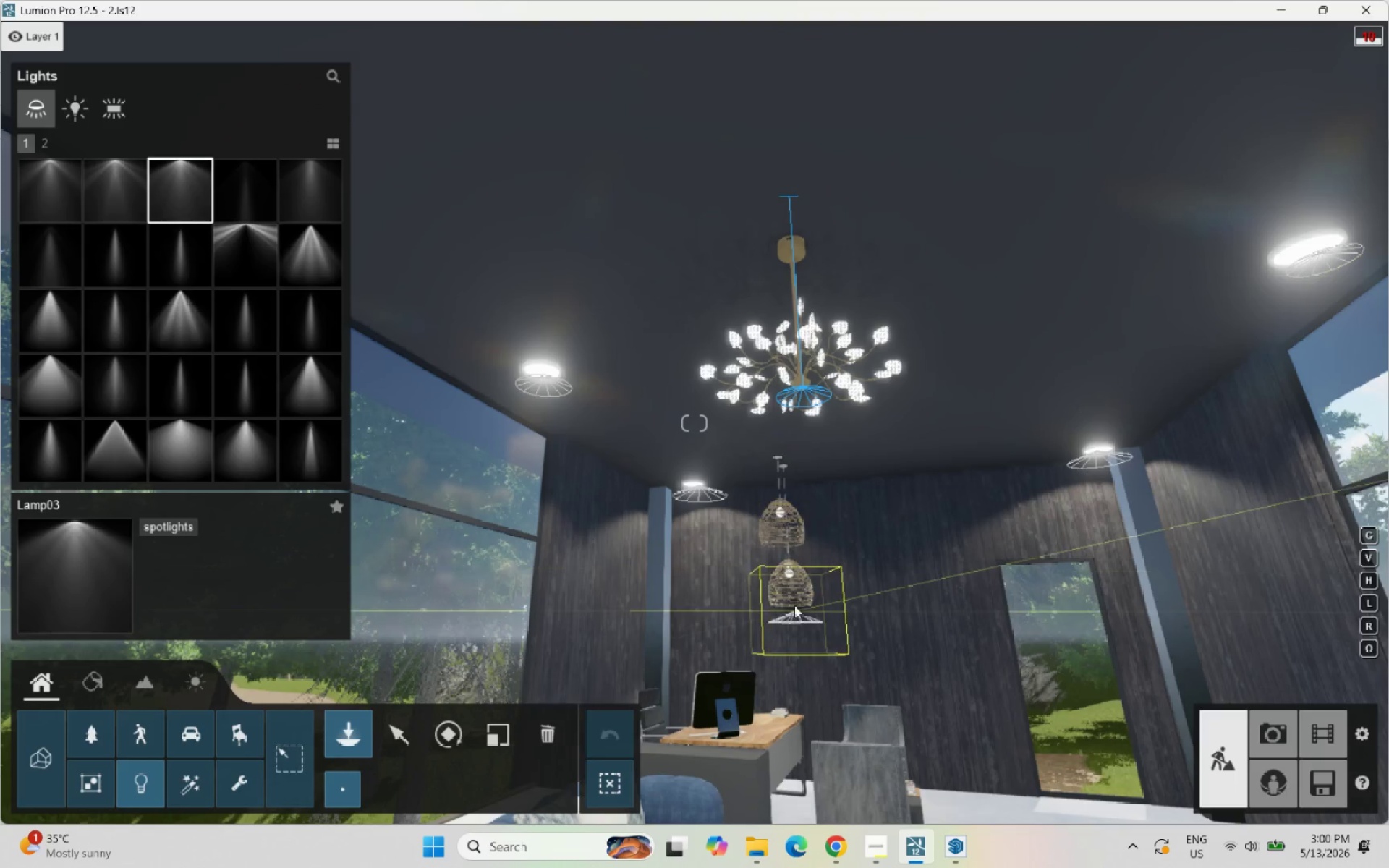 
left_click([778, 450])
 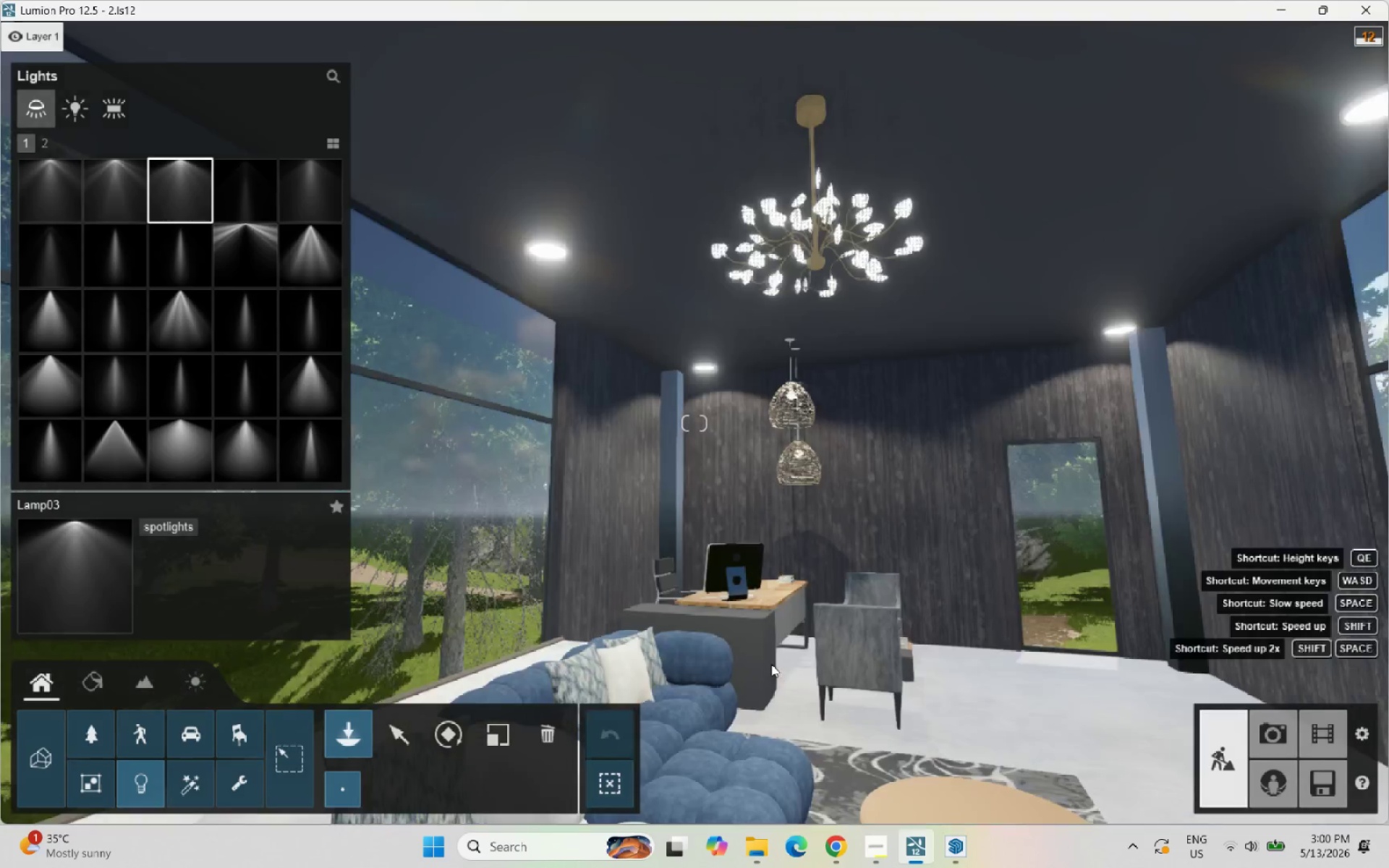 
scroll: coordinate [771, 664], scroll_direction: down, amount: 2.0
 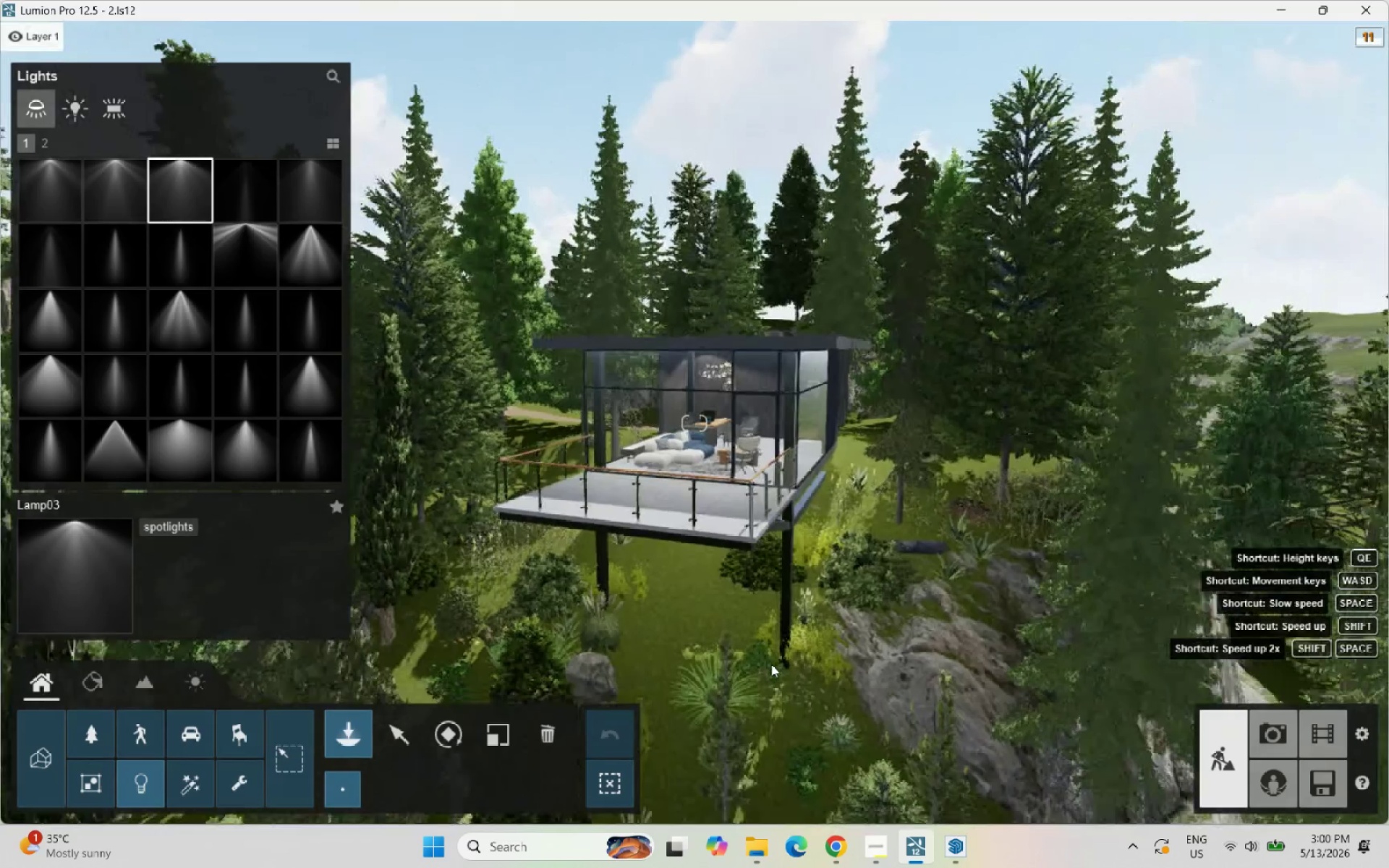 
scroll: coordinate [603, 525], scroll_direction: up, amount: 6.0
 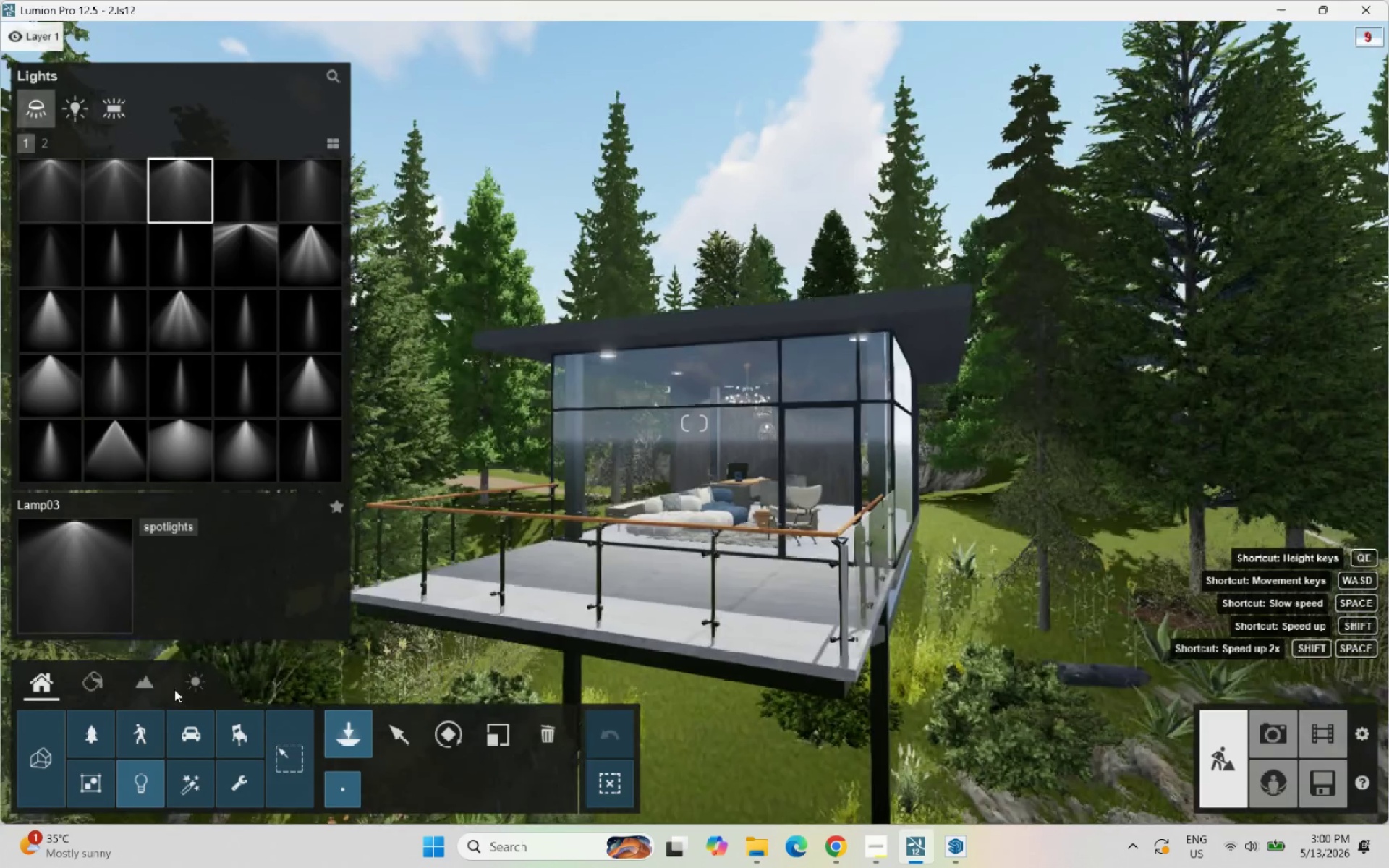 
left_click([90, 673])
 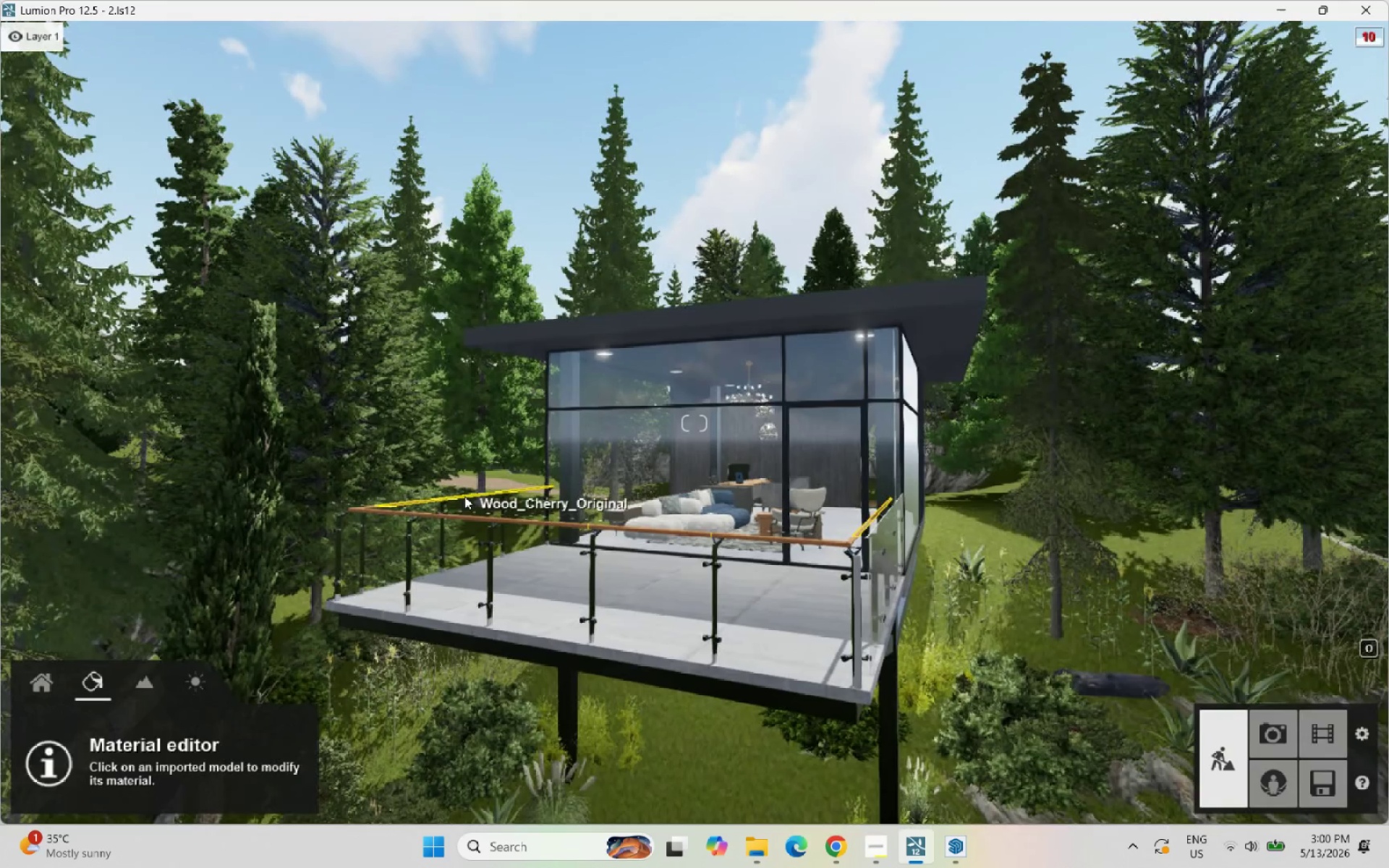 
left_click([467, 496])
 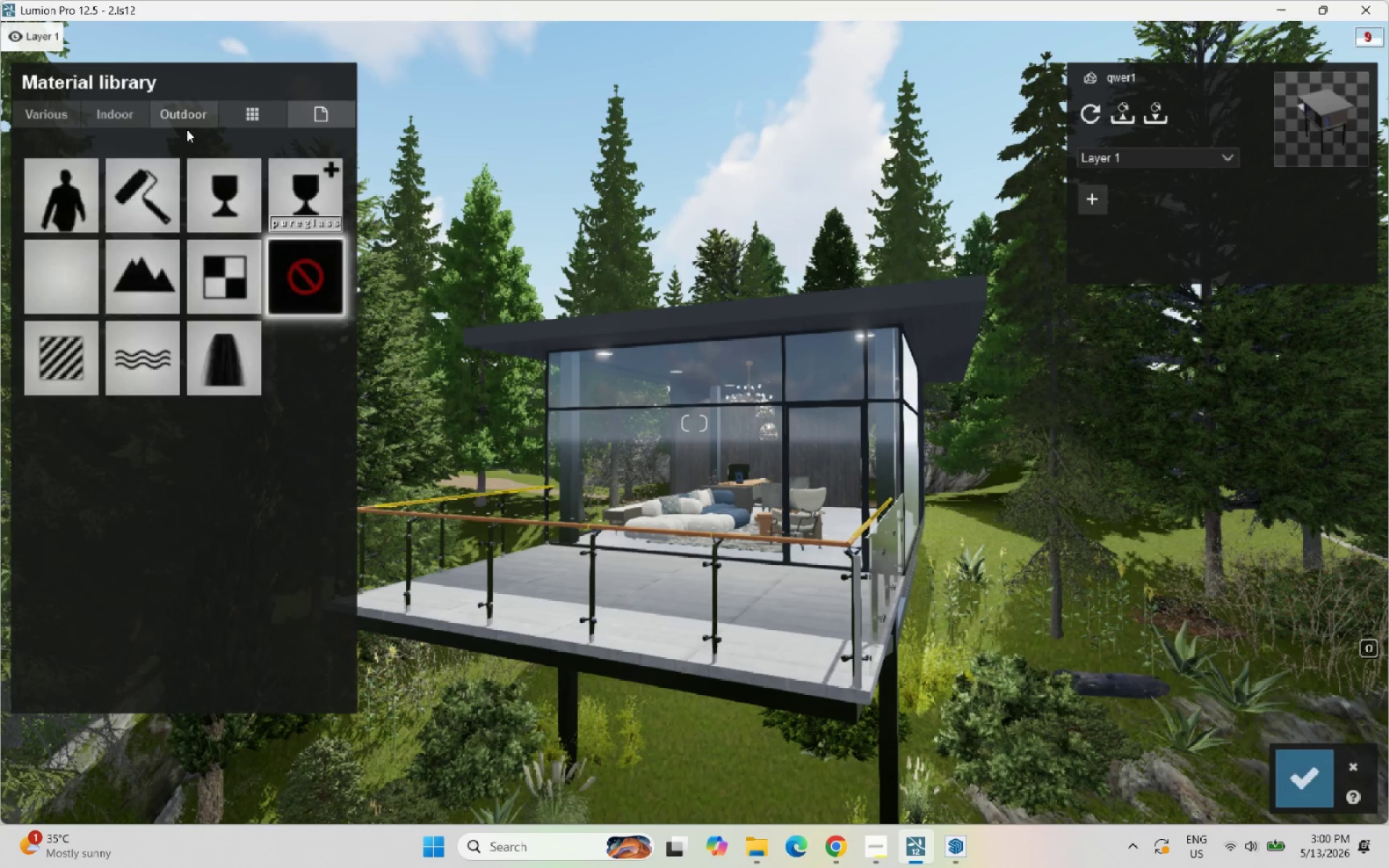 
left_click([195, 211])
 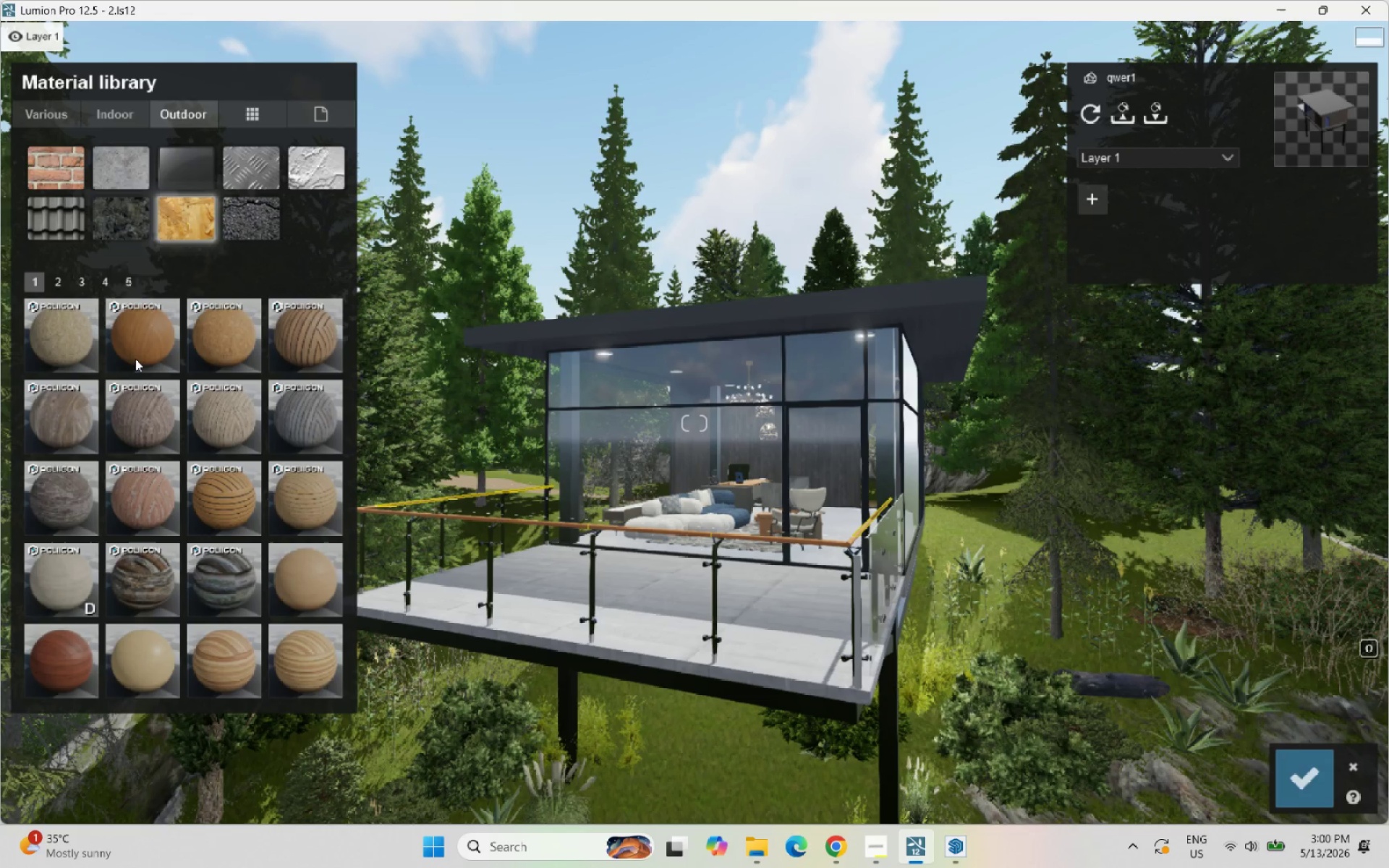 
left_click([135, 358])
 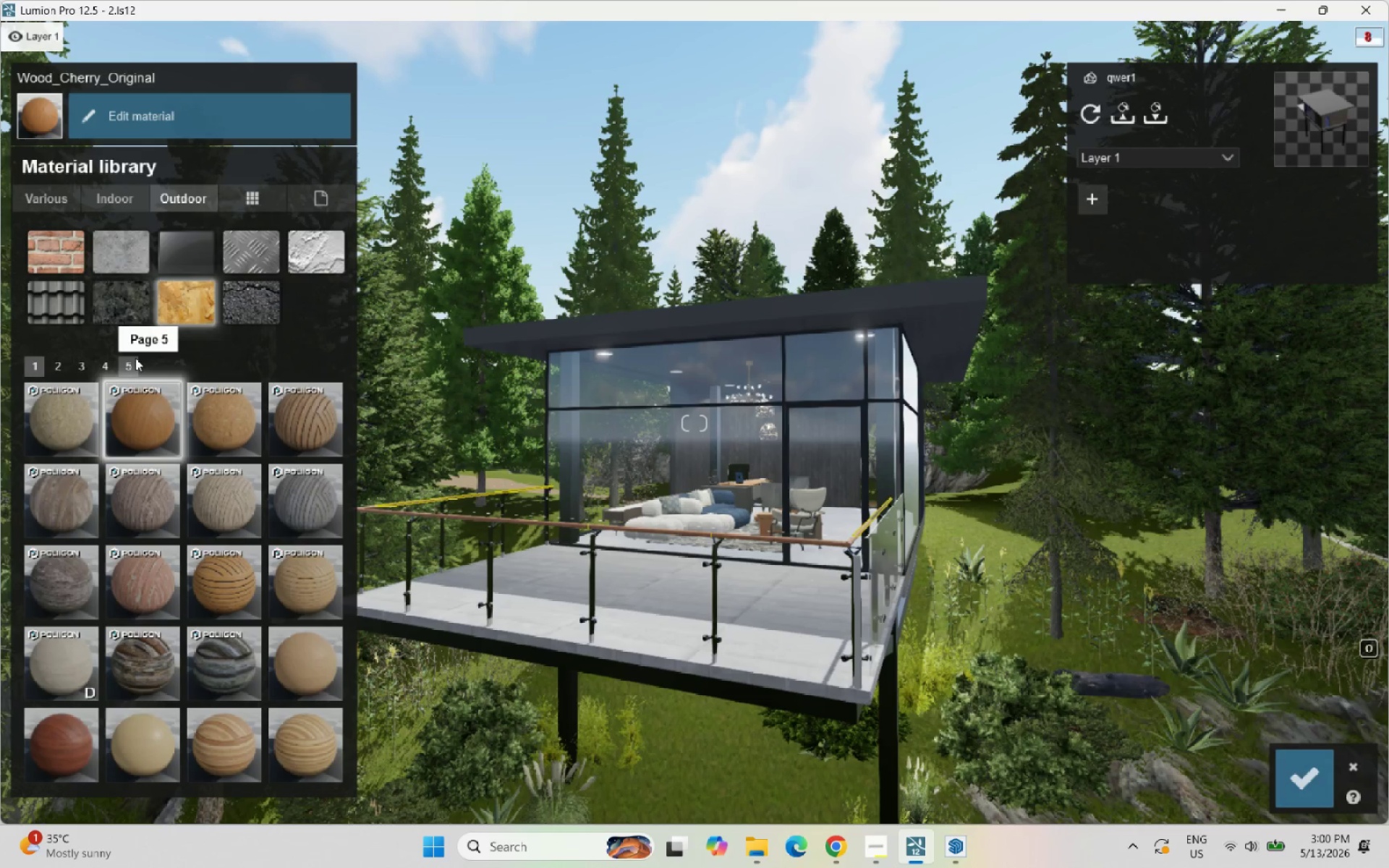 
scroll: coordinate [751, 460], scroll_direction: up, amount: 2.0
 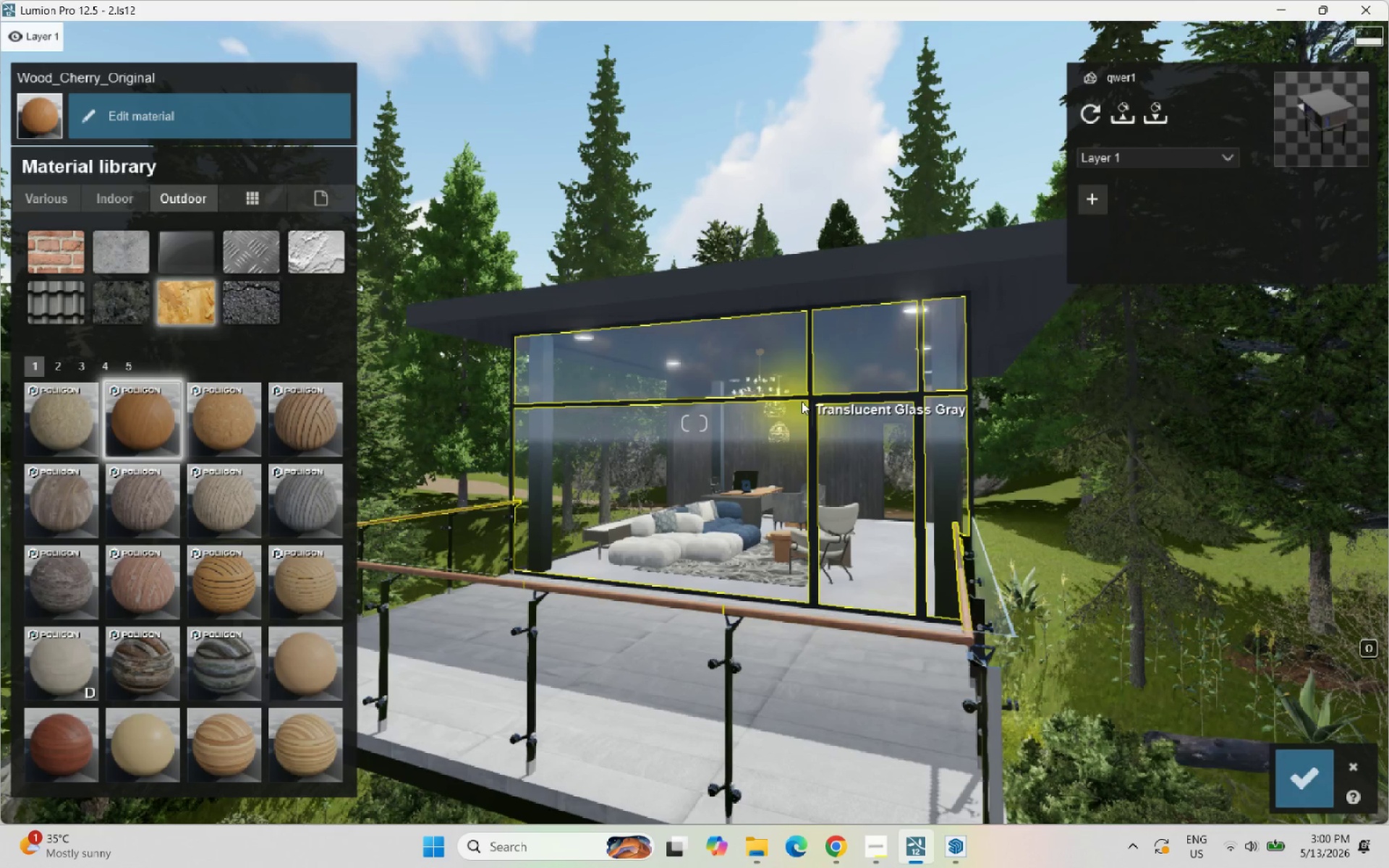 
left_click([812, 399])
 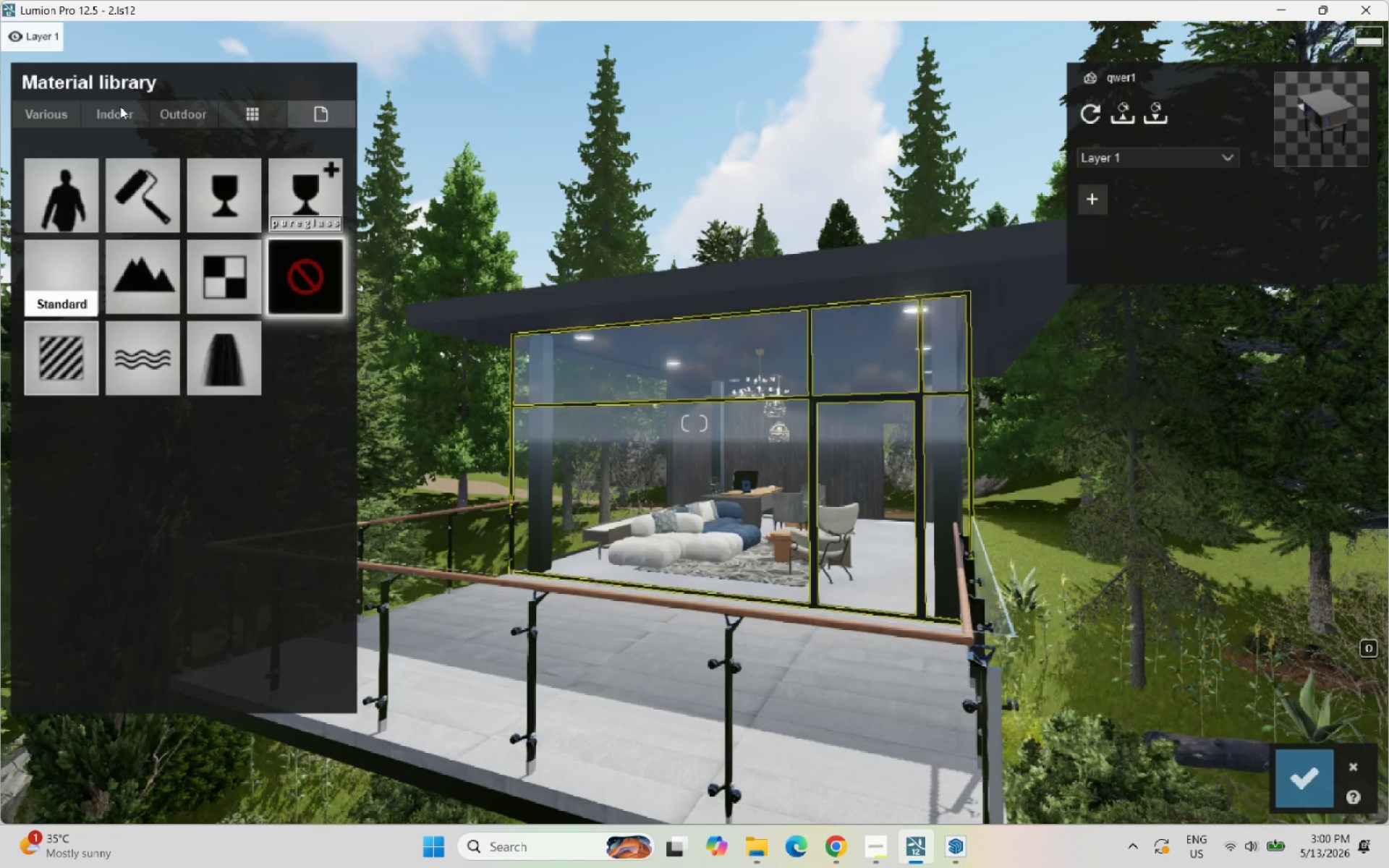 
left_click([158, 119])
 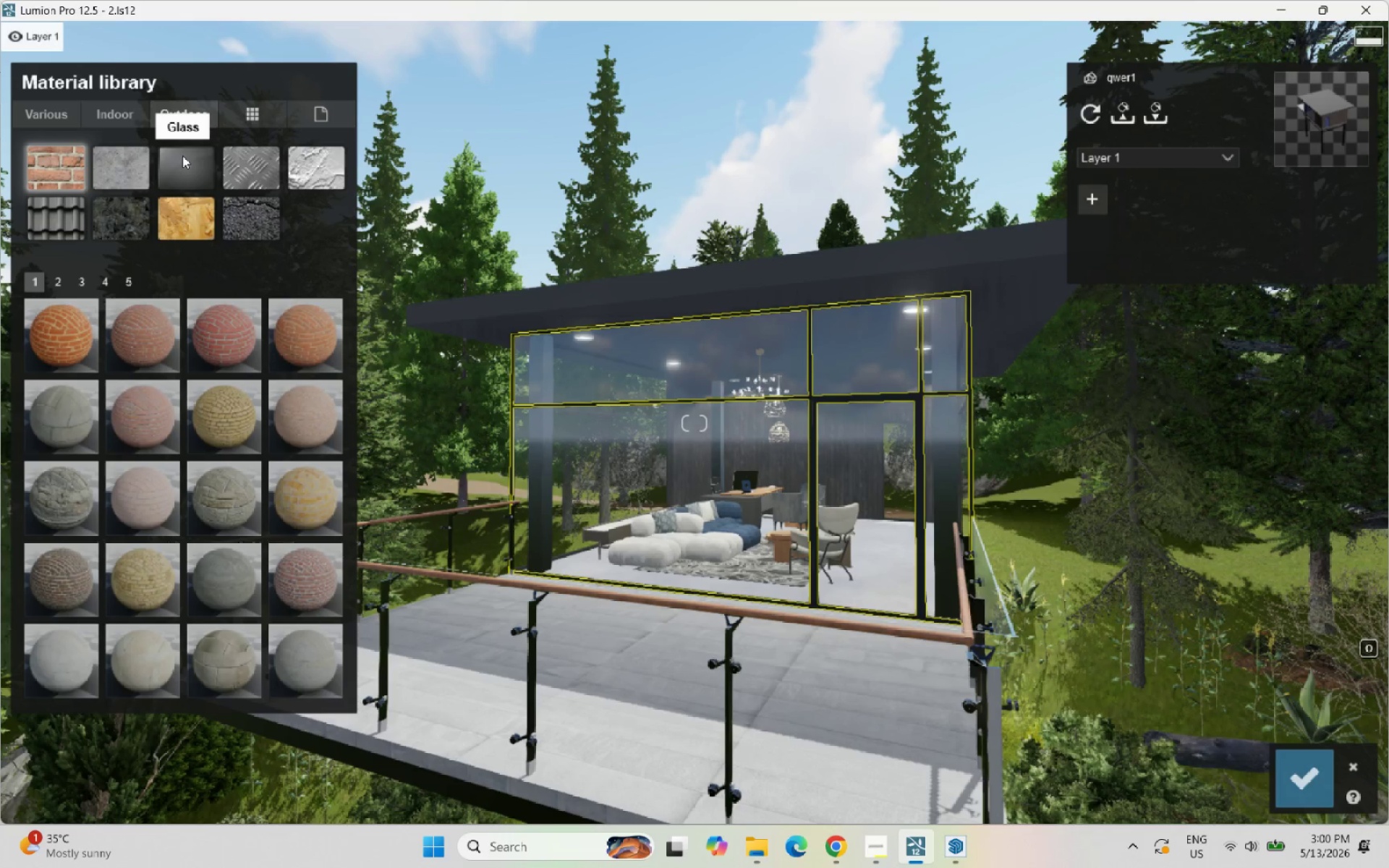 
left_click([115, 114])
 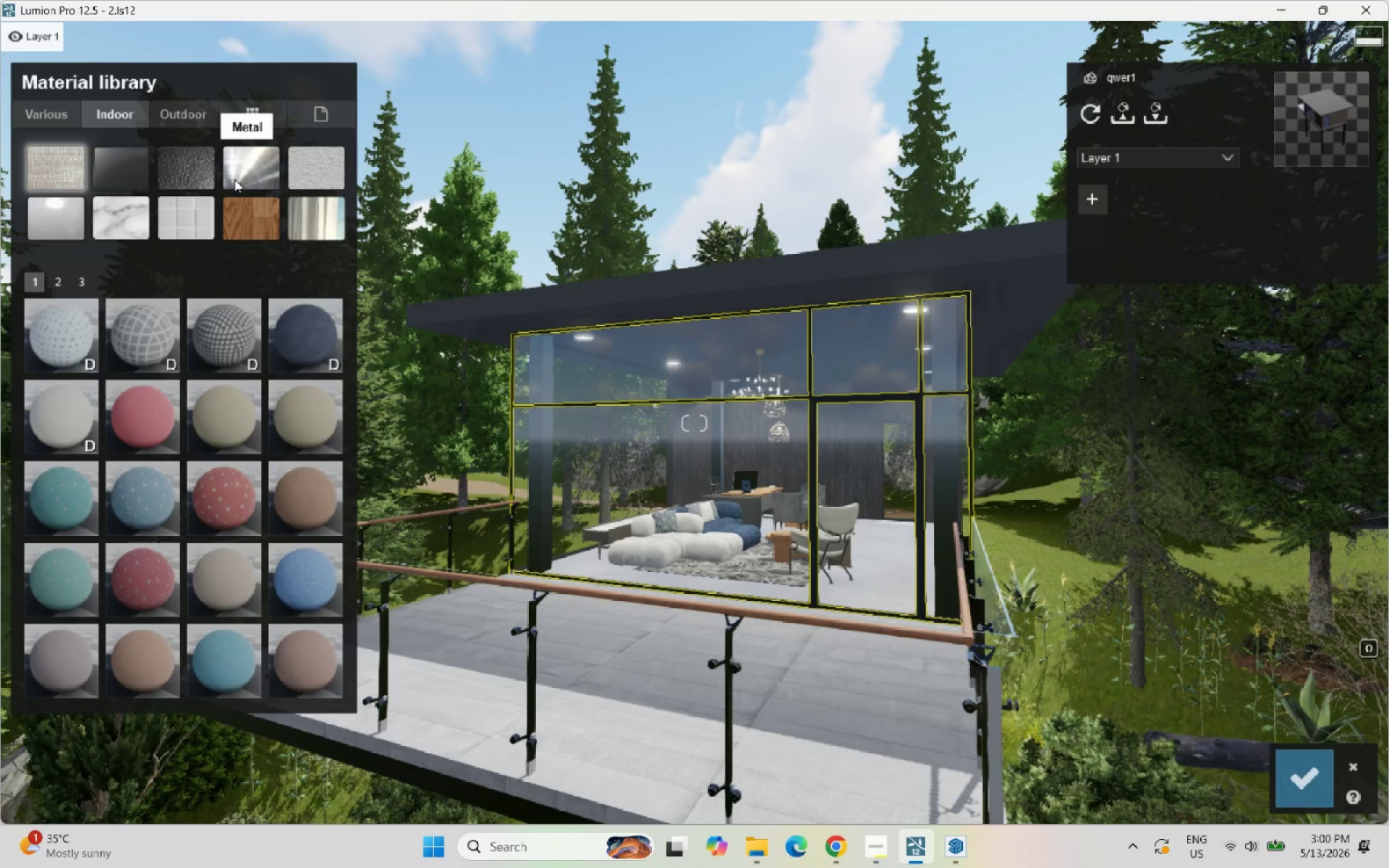 
left_click([241, 174])
 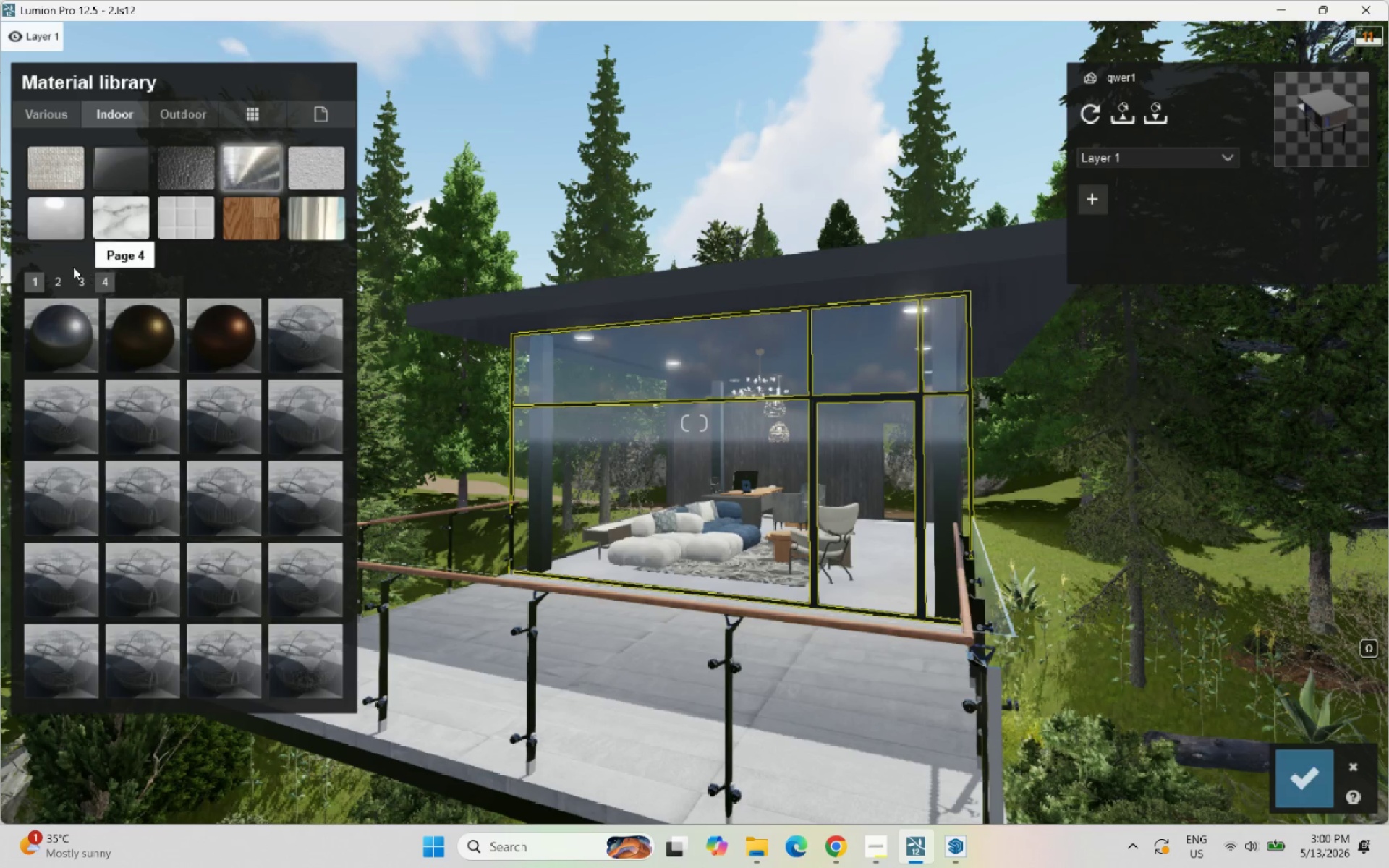 
left_click([58, 273])
 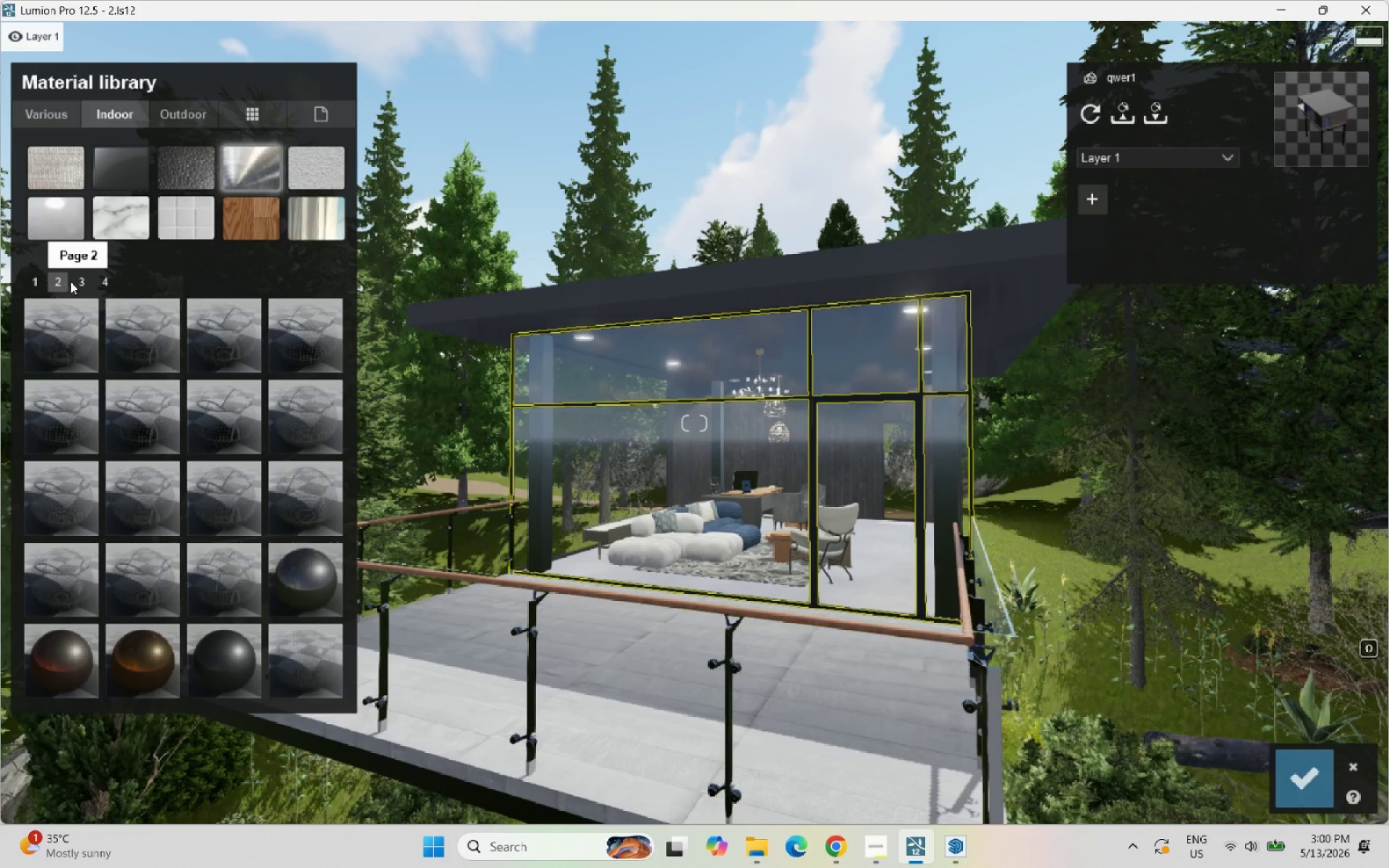 
left_click([78, 284])
 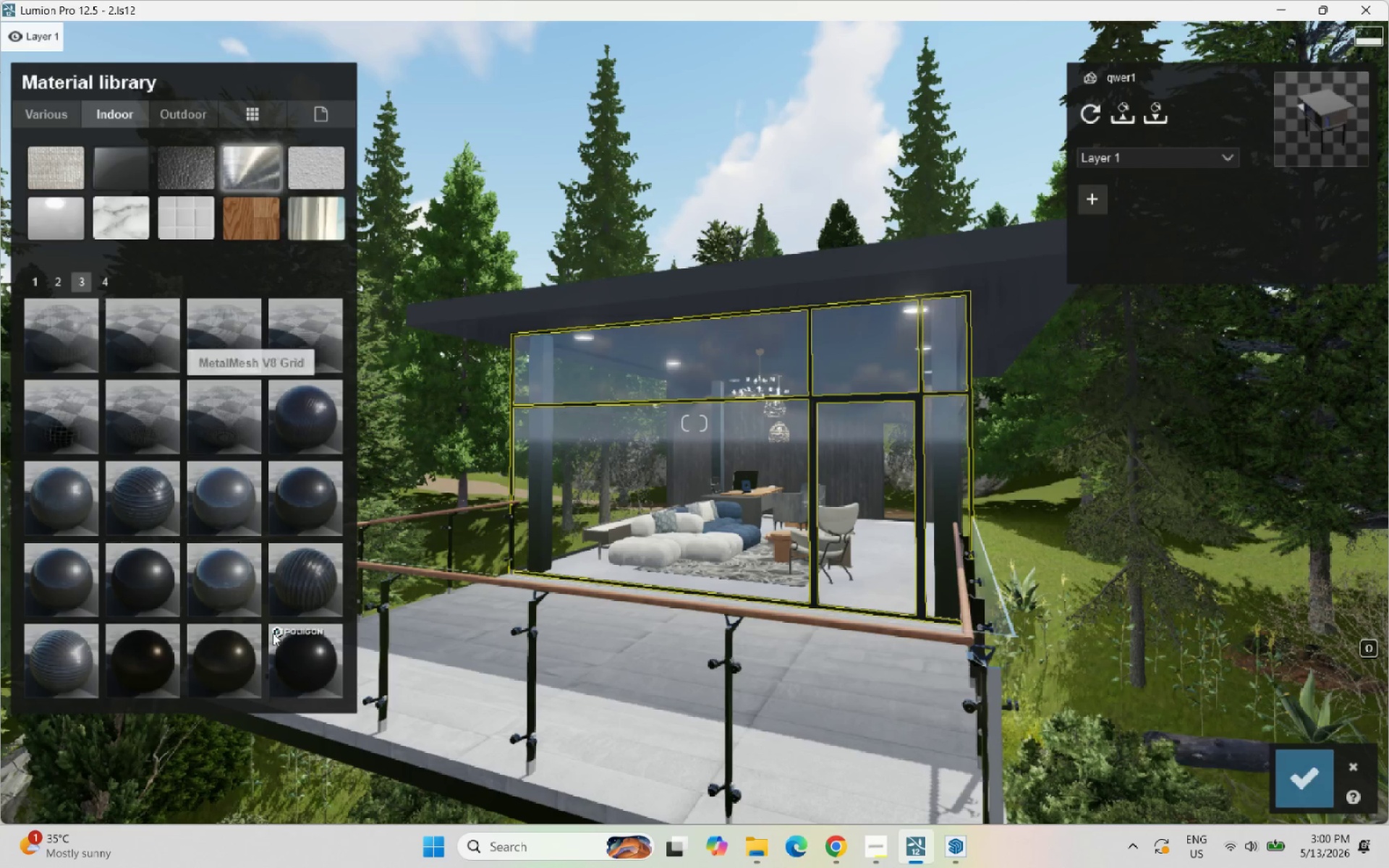 
left_click([289, 640])
 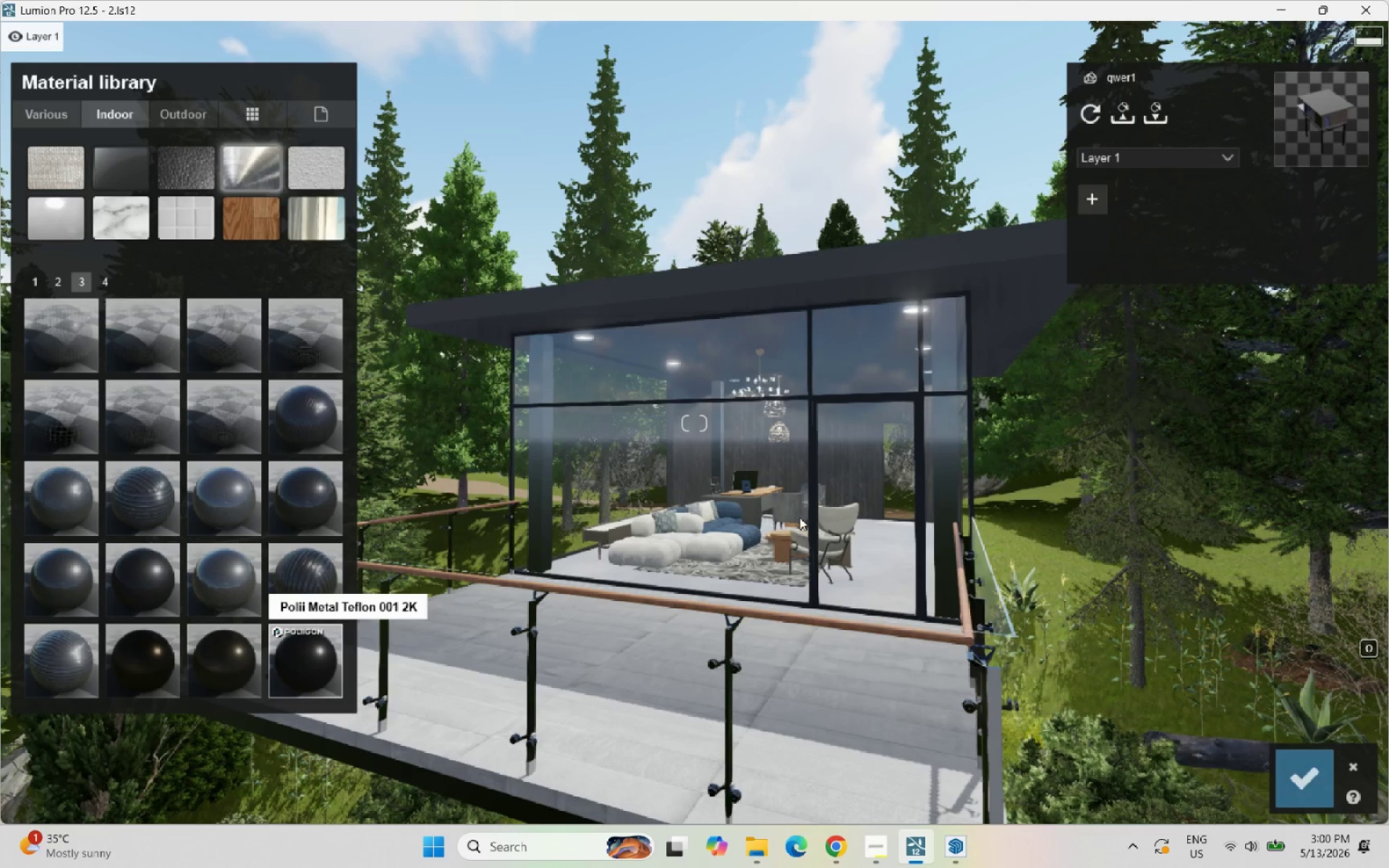 
scroll: coordinate [770, 579], scroll_direction: up, amount: 33.0
 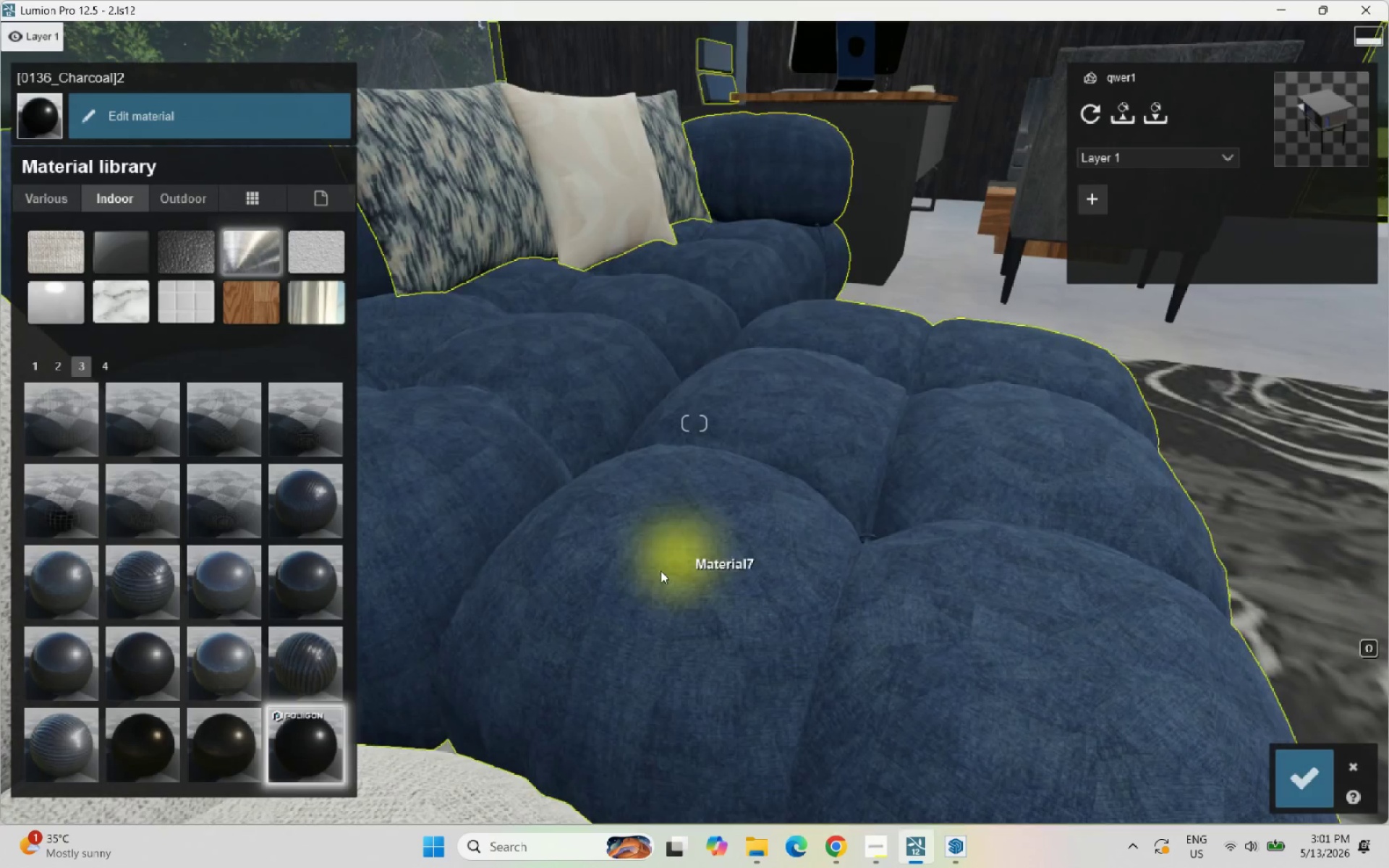 
left_click([658, 574])
 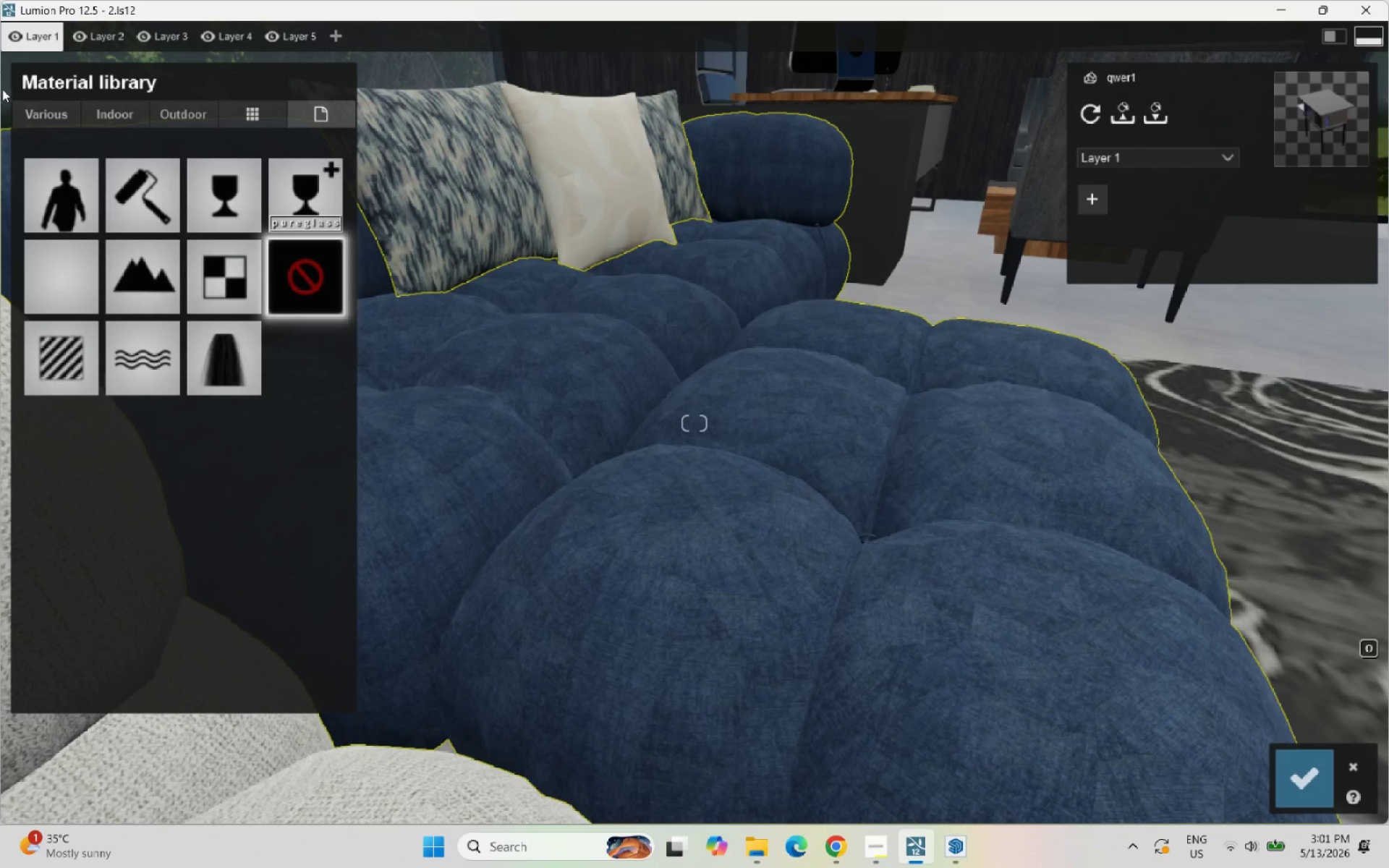 
left_click([103, 122])
 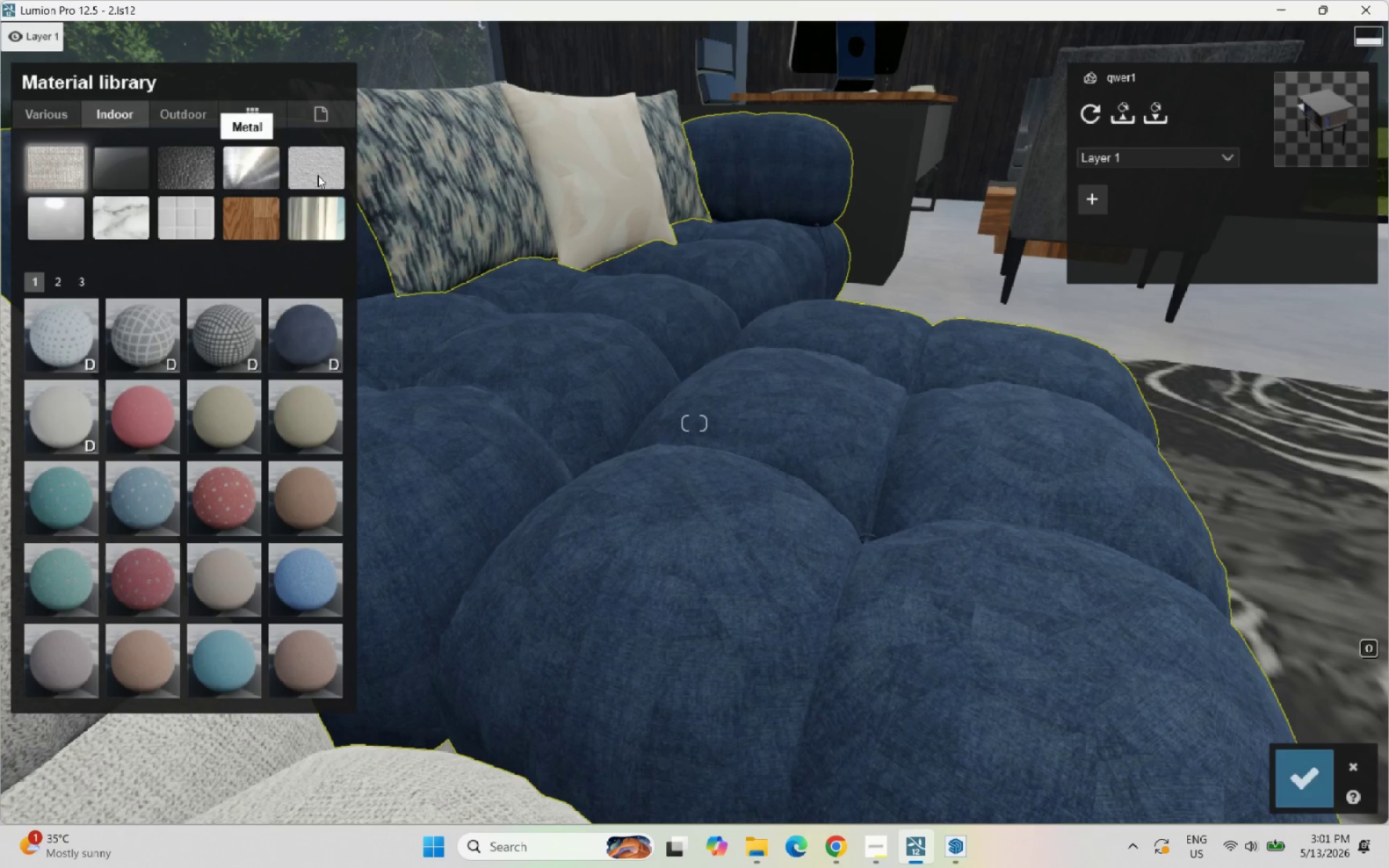 
left_click([324, 213])
 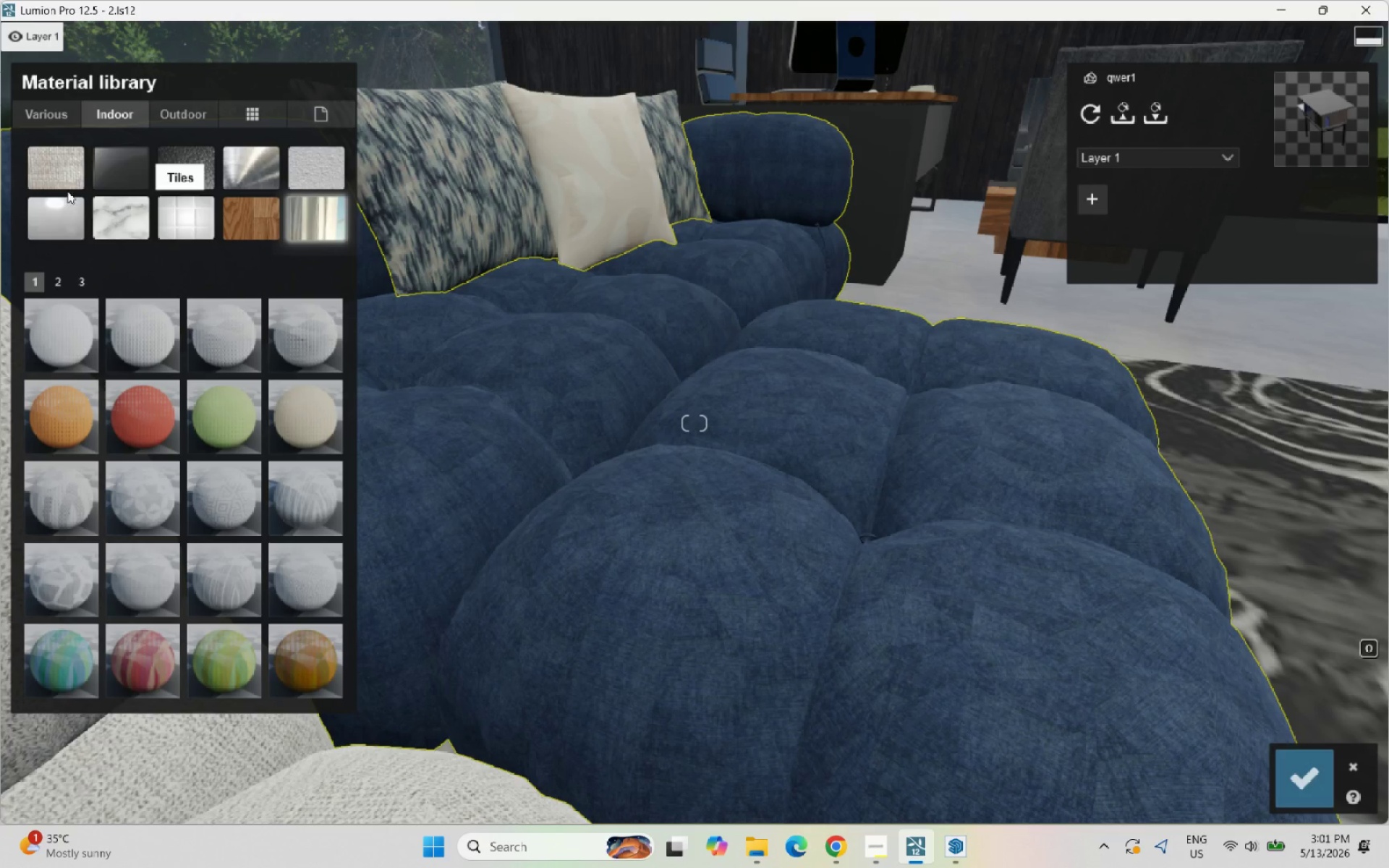 
left_click([56, 183])
 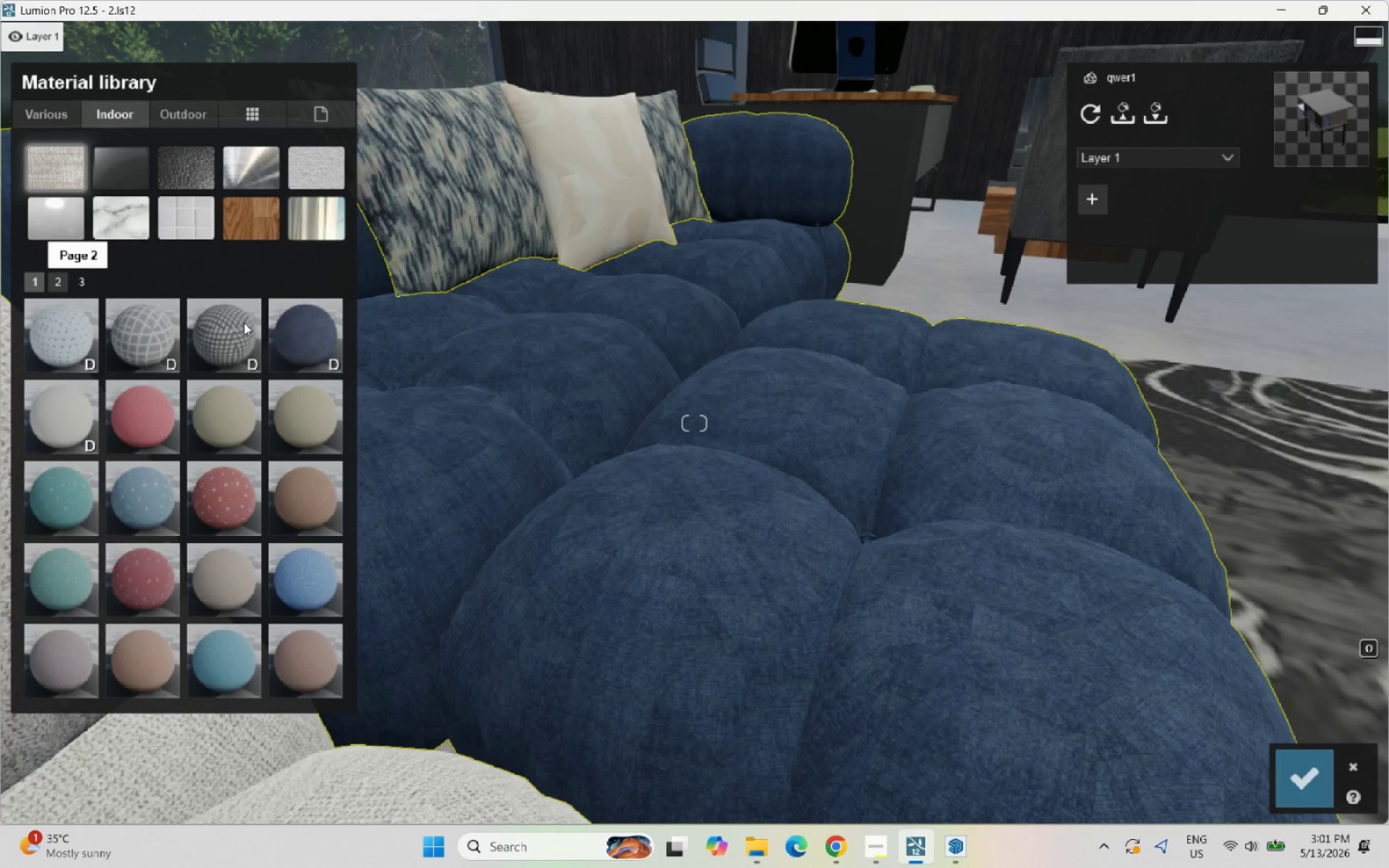 
left_click([297, 338])
 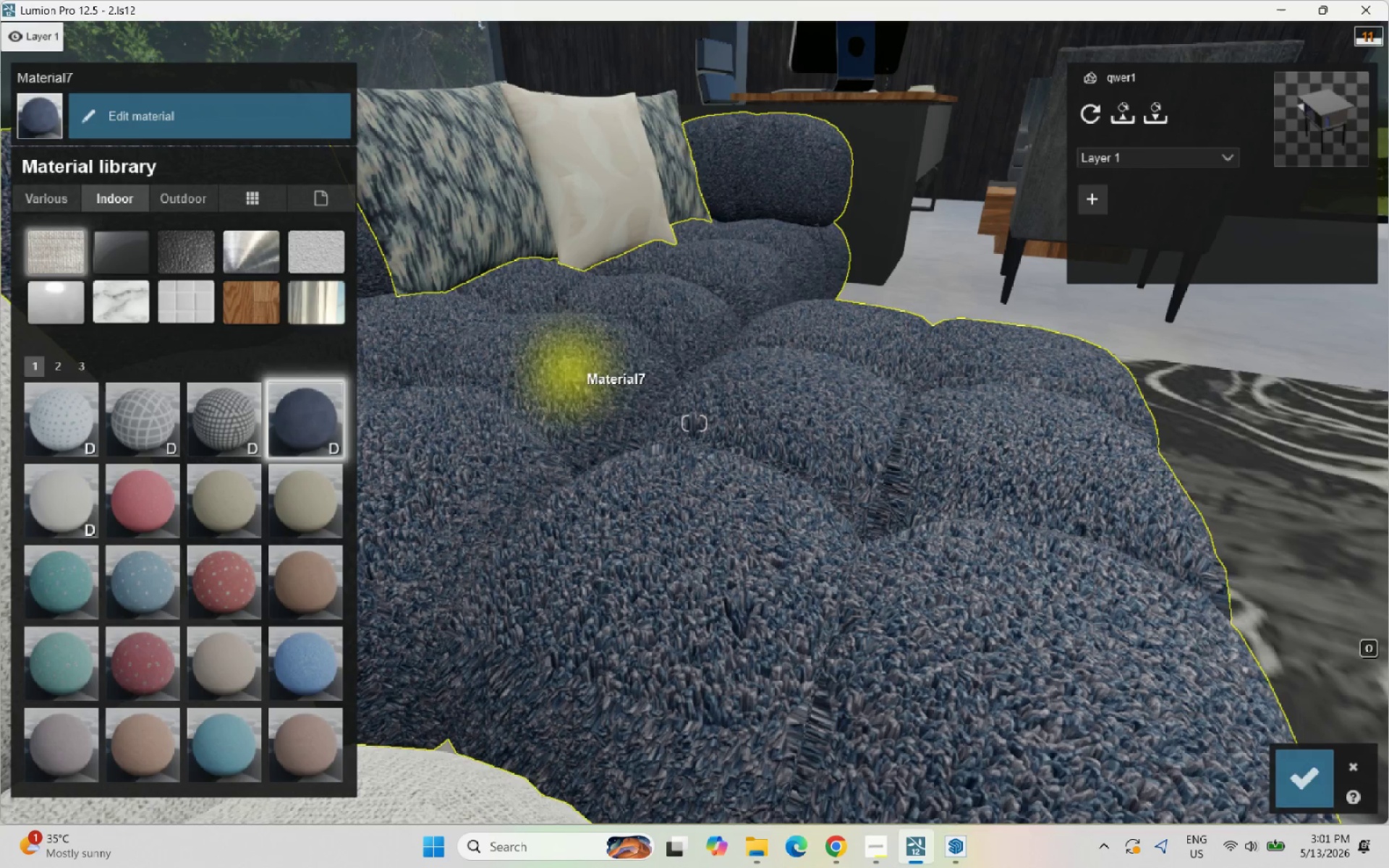 
scroll: coordinate [634, 365], scroll_direction: up, amount: 1.0
 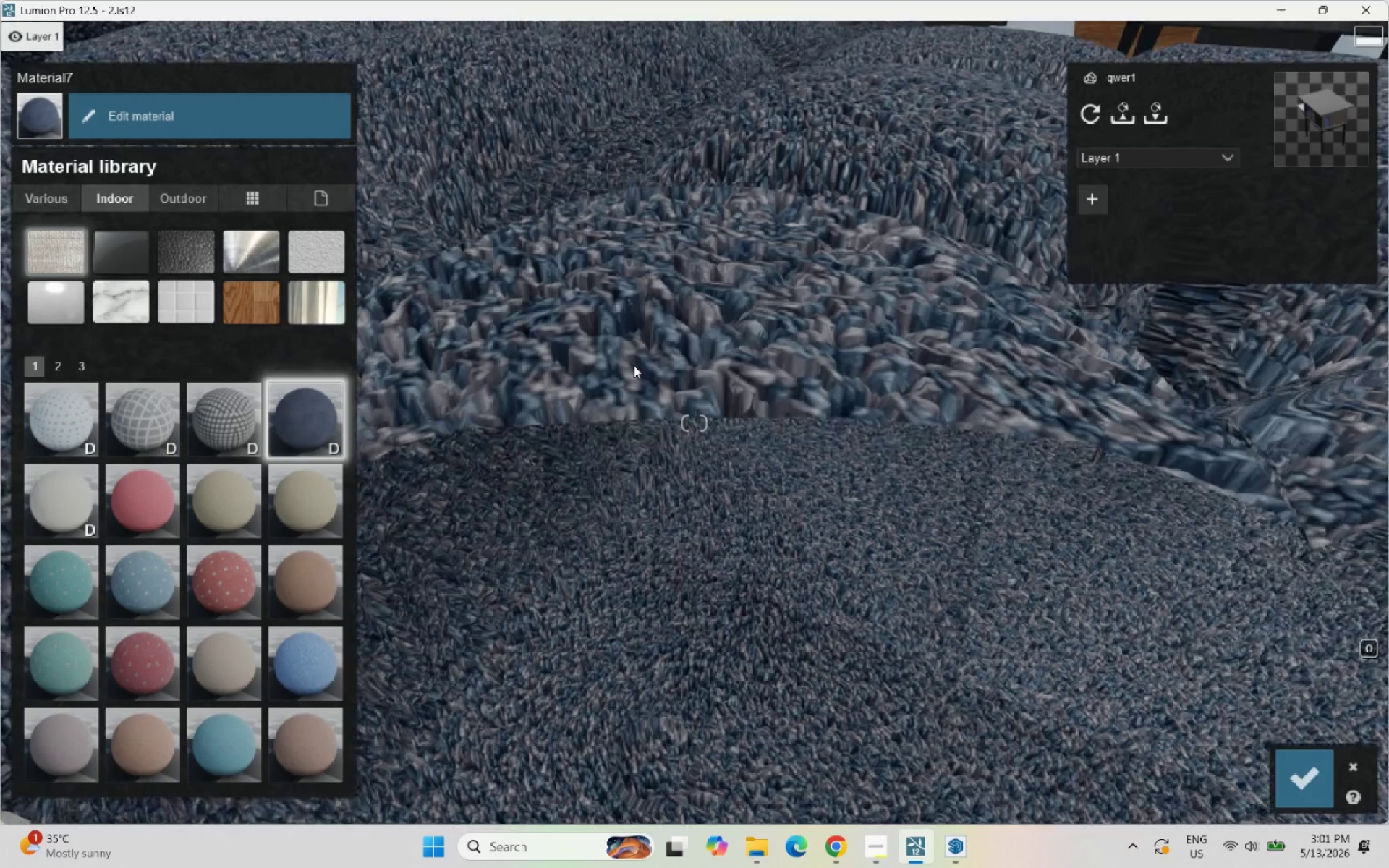 
scroll: coordinate [634, 365], scroll_direction: down, amount: 2.0
 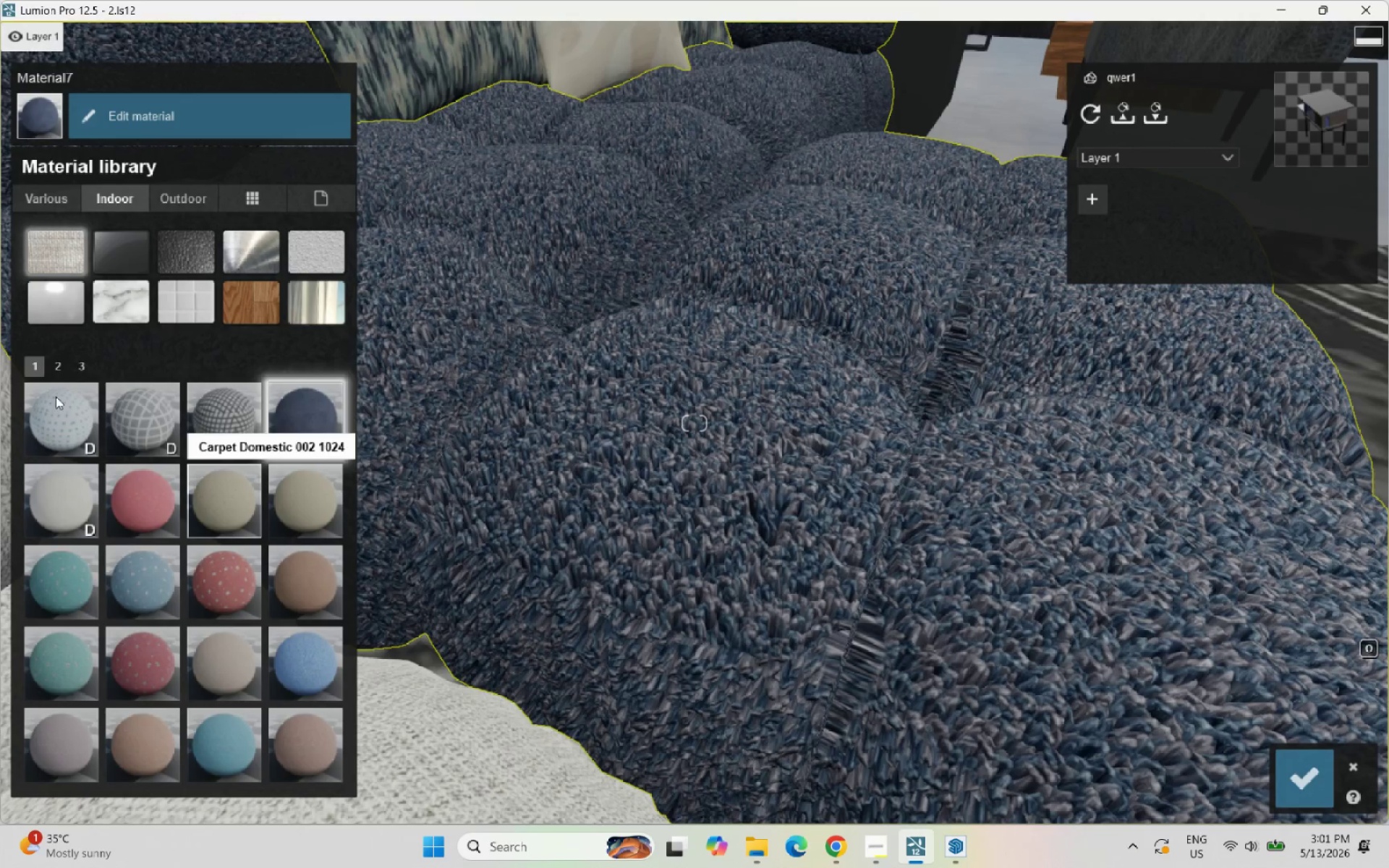 
left_click([55, 370])
 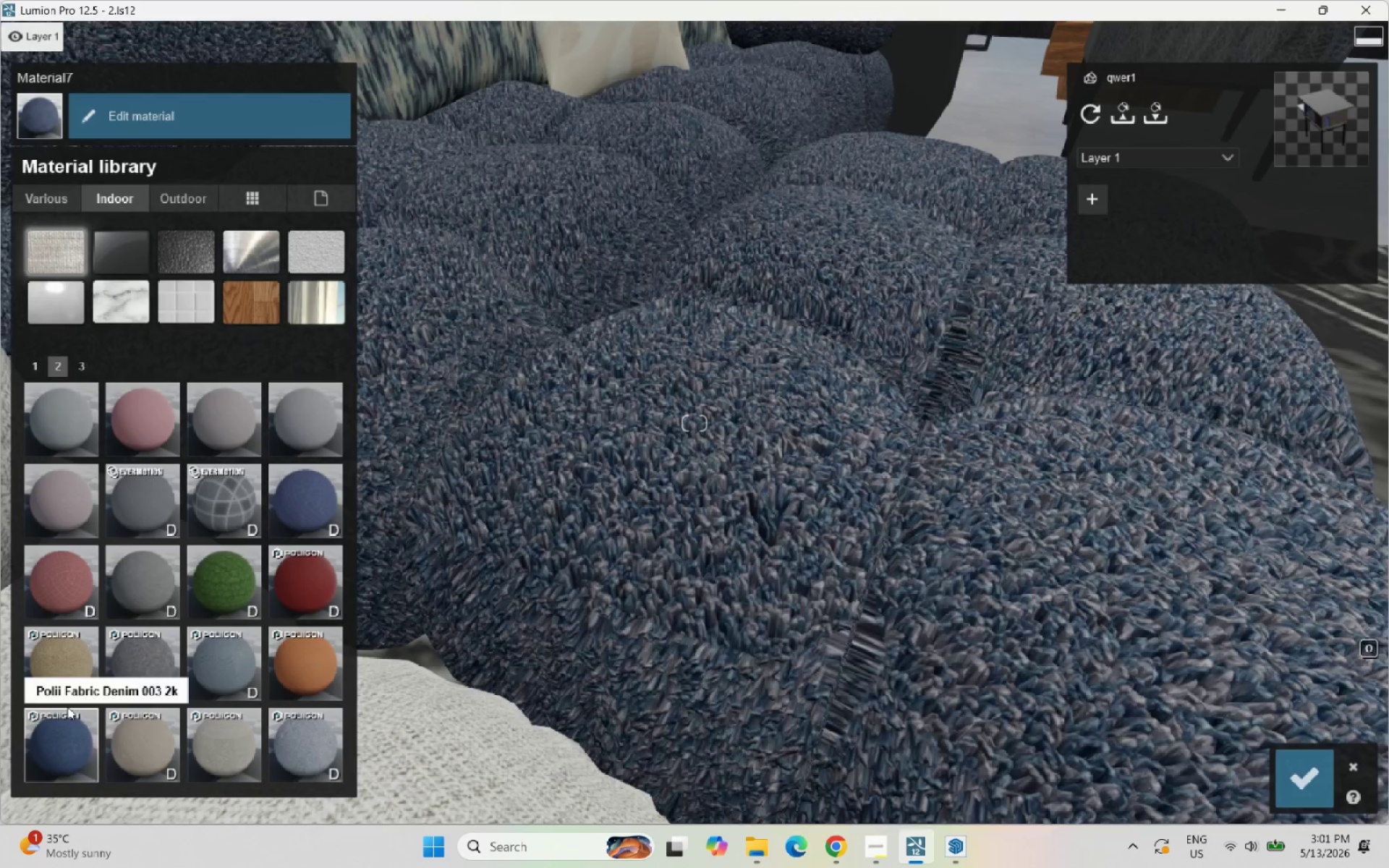 
scroll: coordinate [529, 509], scroll_direction: down, amount: 5.0
 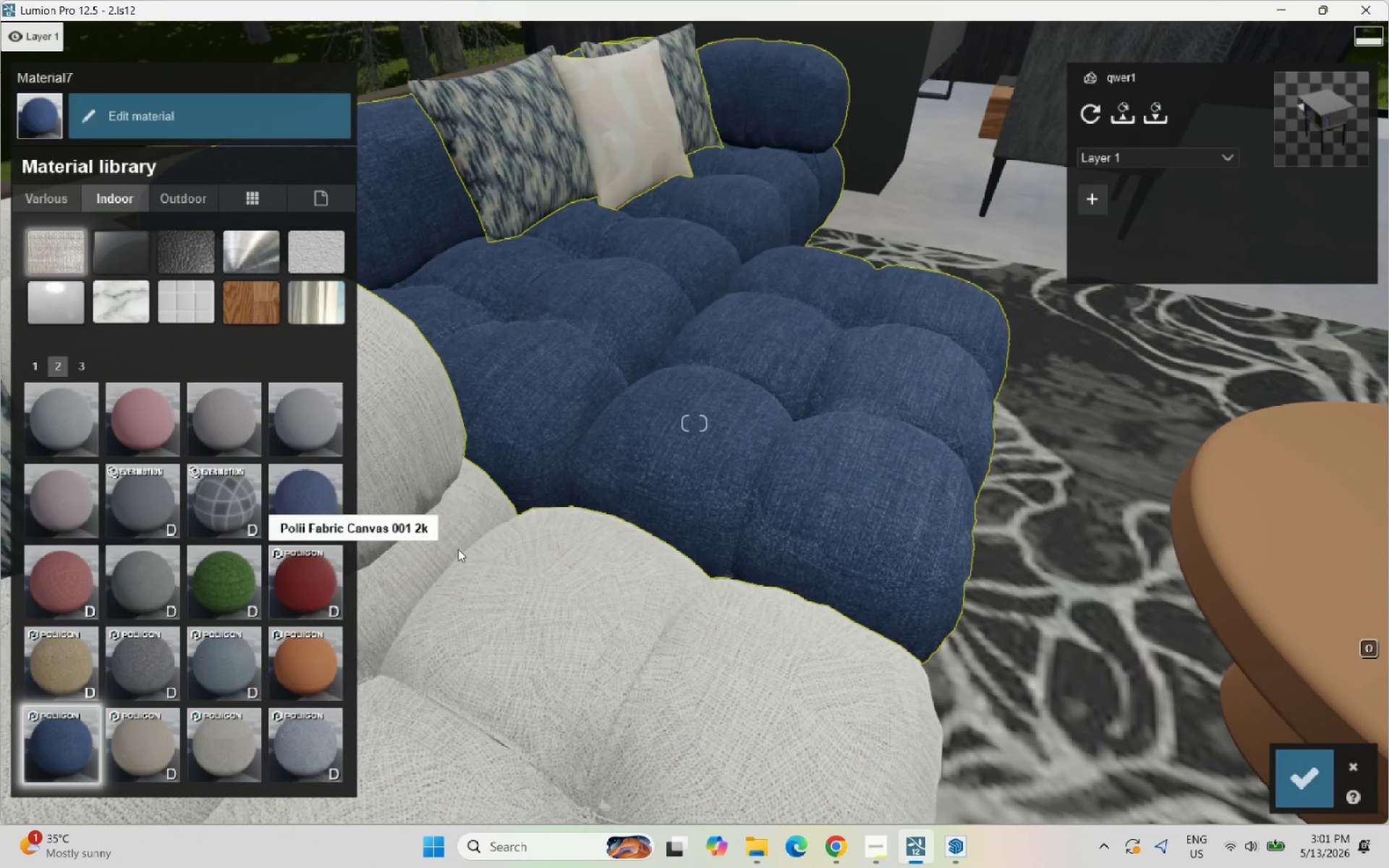 
left_click([544, 587])
 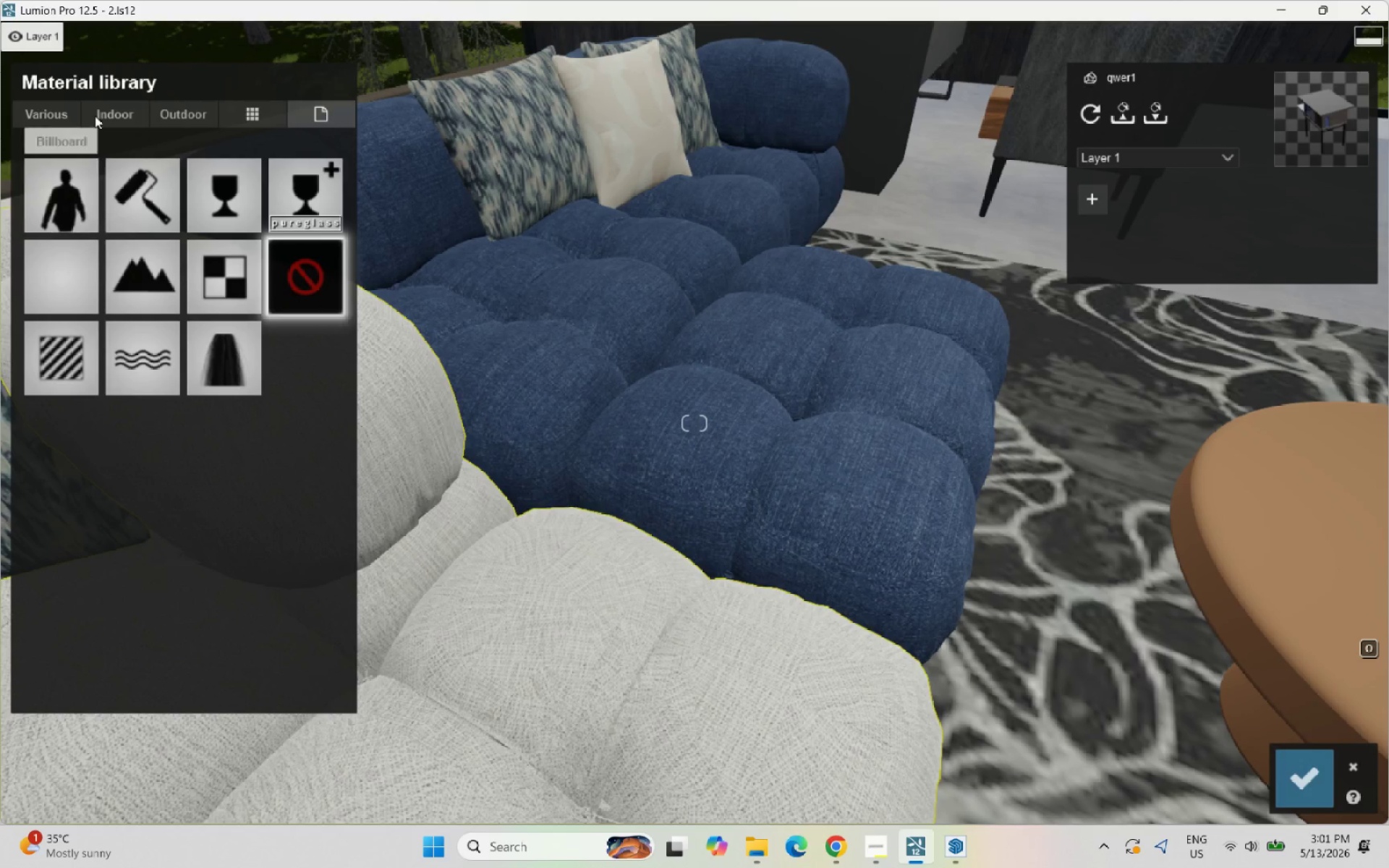 
left_click([56, 113])
 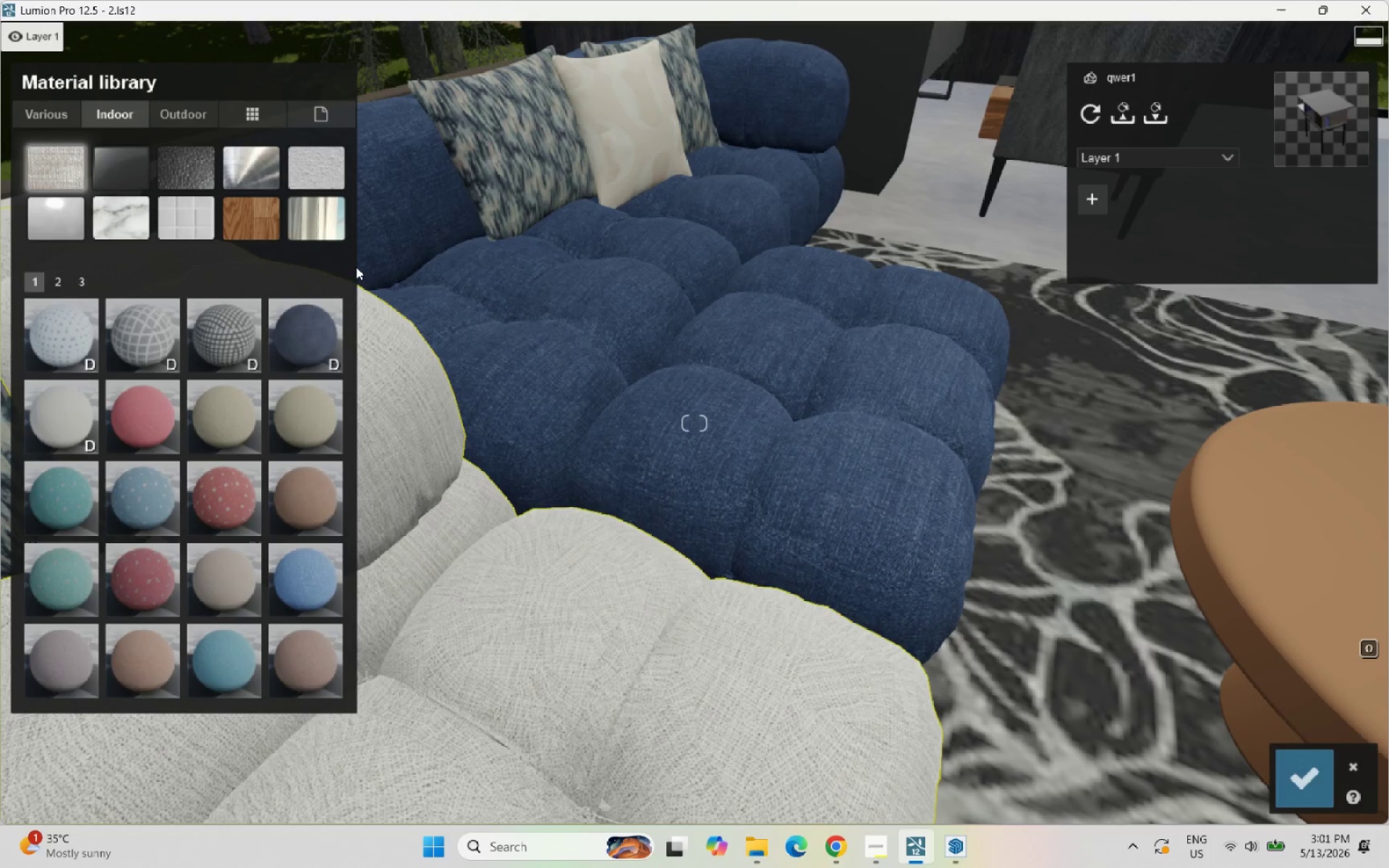 
wait(5.38)
 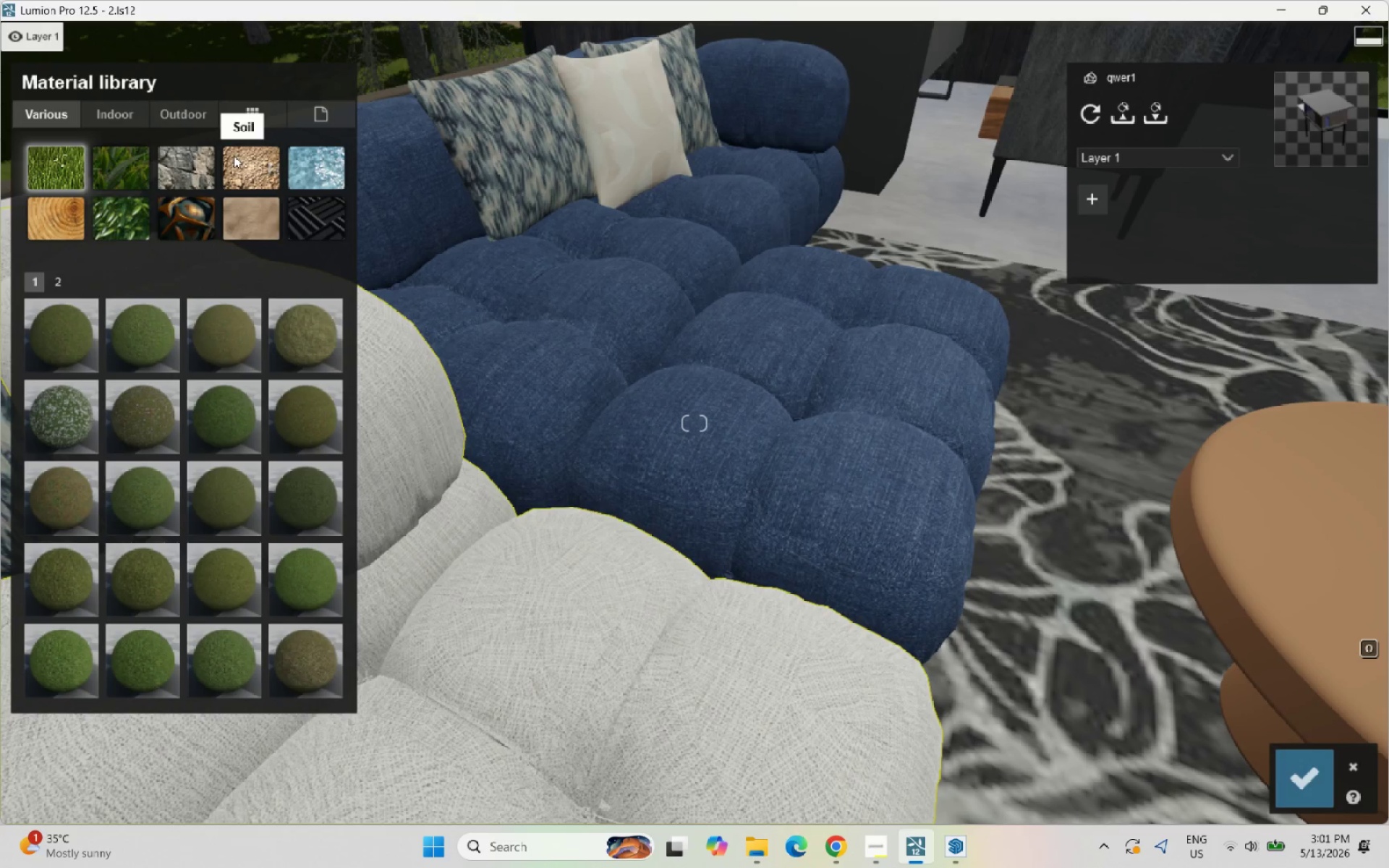 
left_click([867, 848])